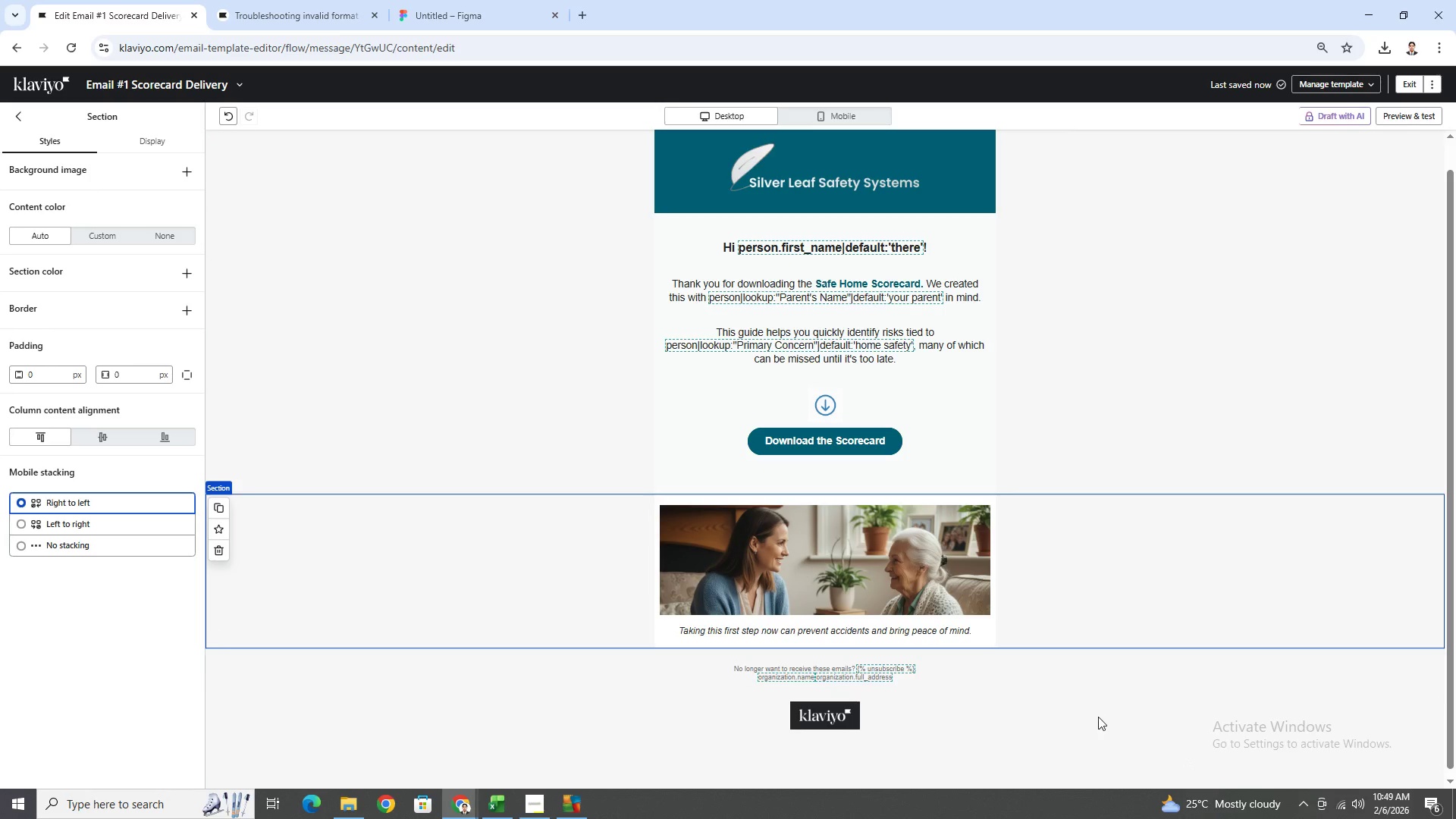 
left_click([1035, 703])
 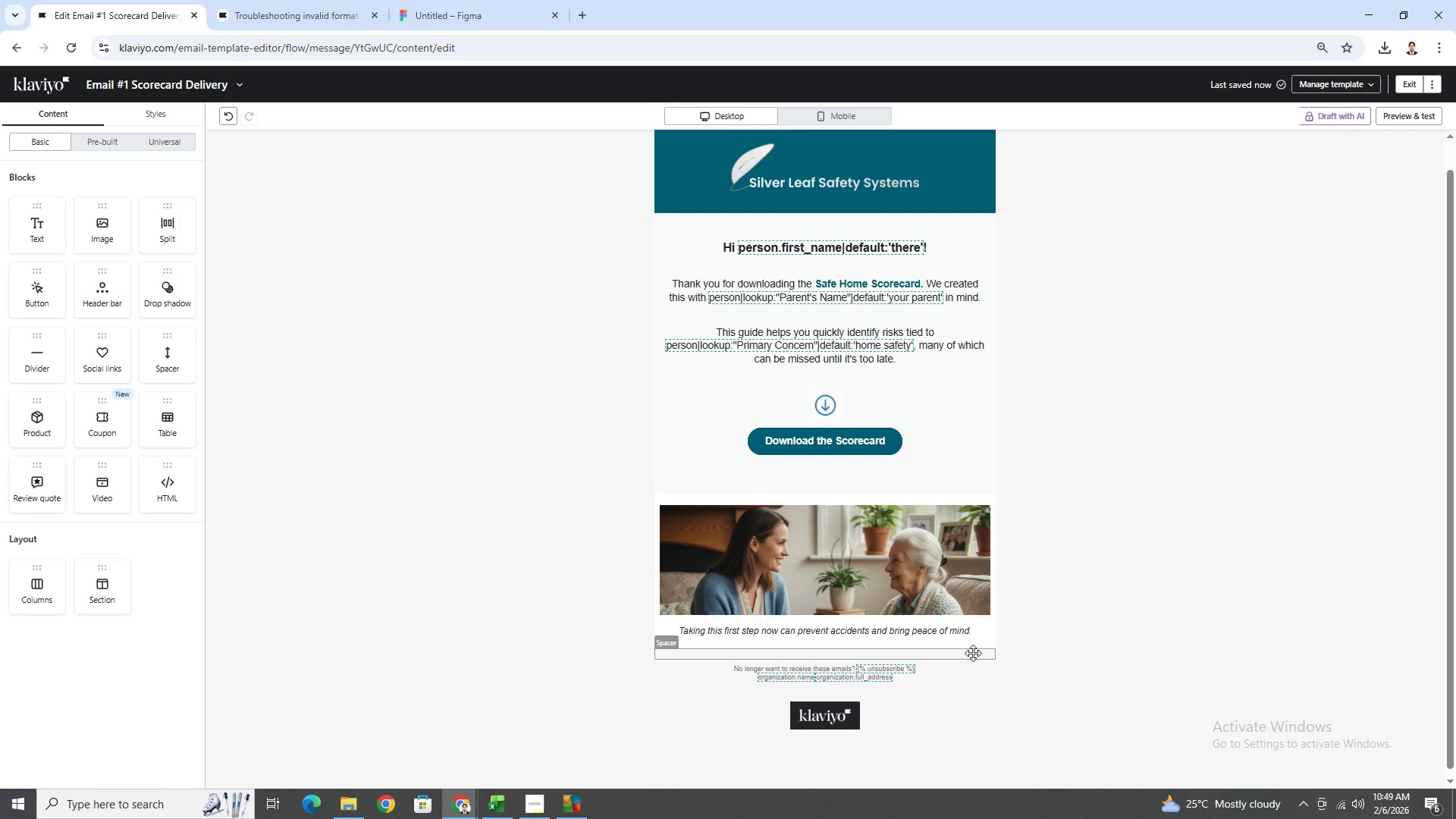 
left_click([972, 654])
 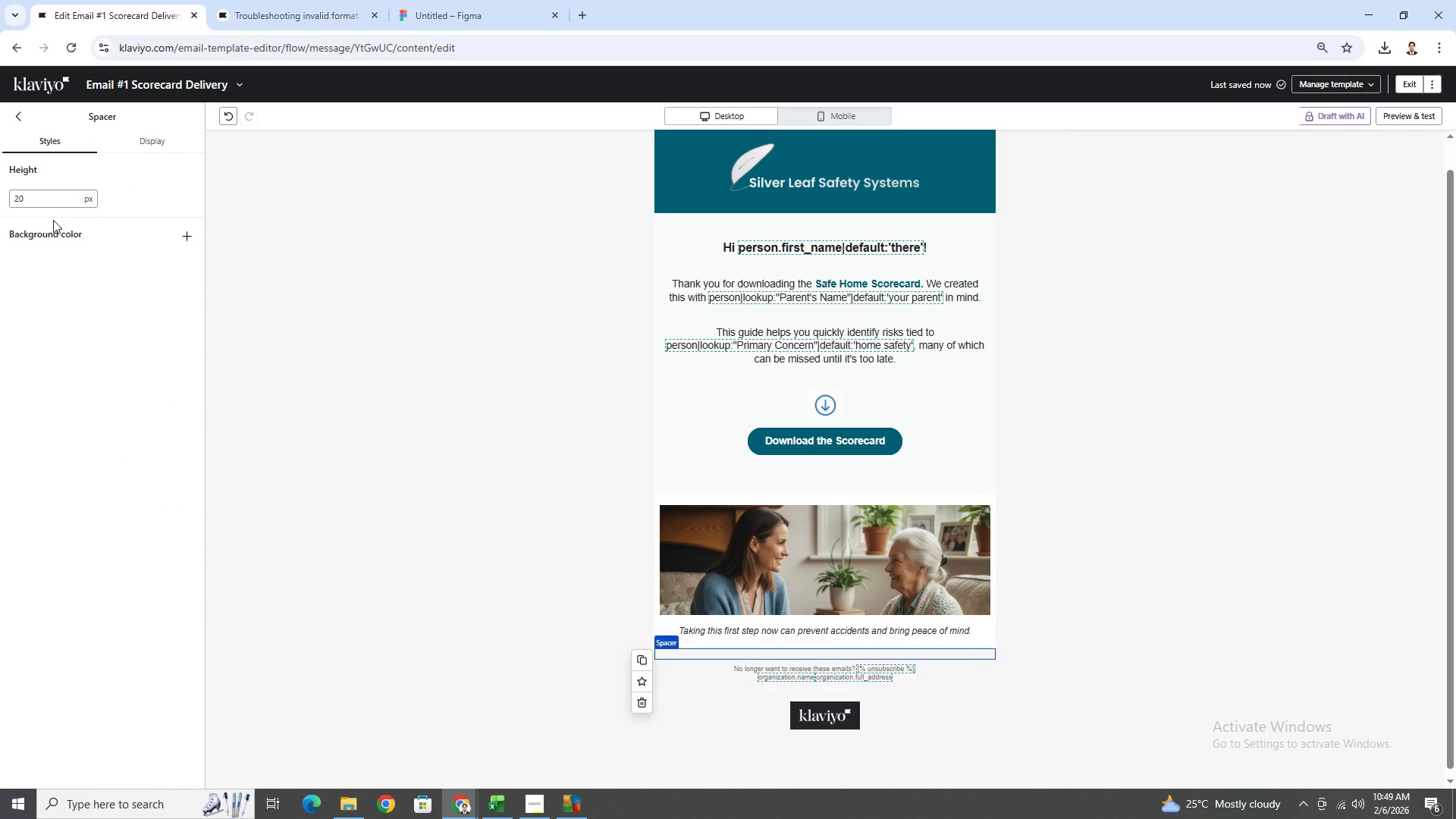 
double_click([50, 206])
 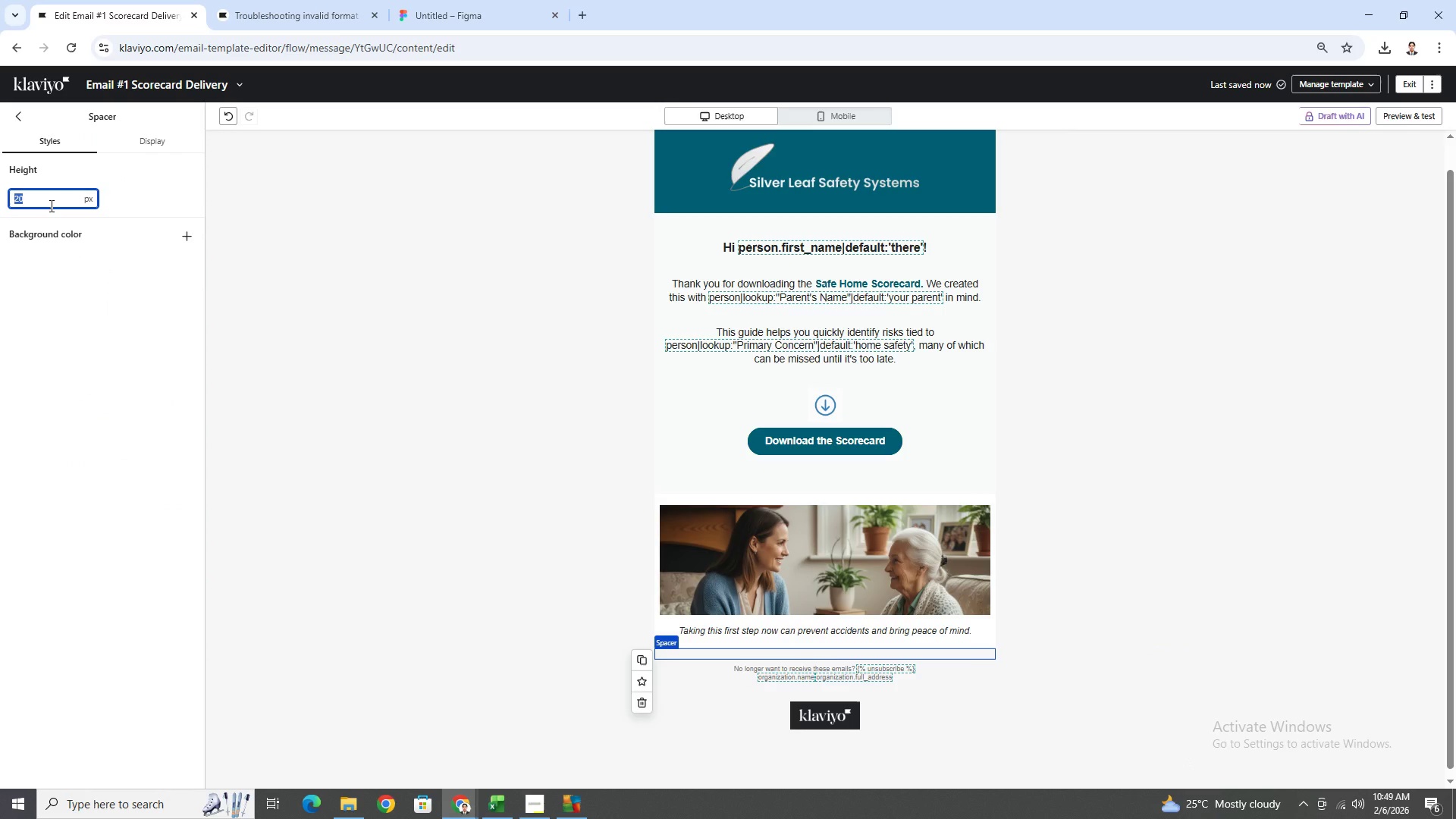 
type(40)
 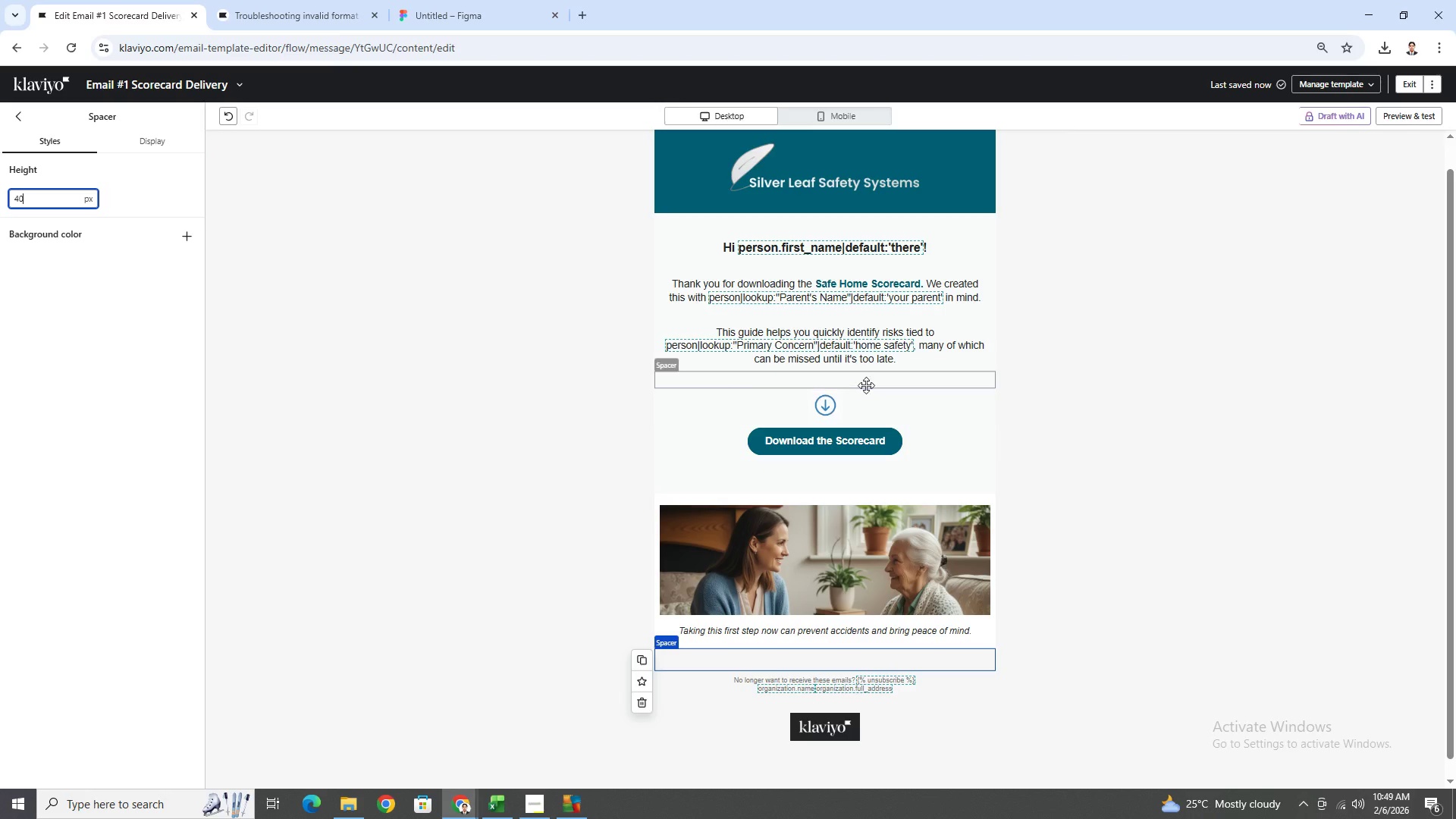 
left_click([1189, 582])
 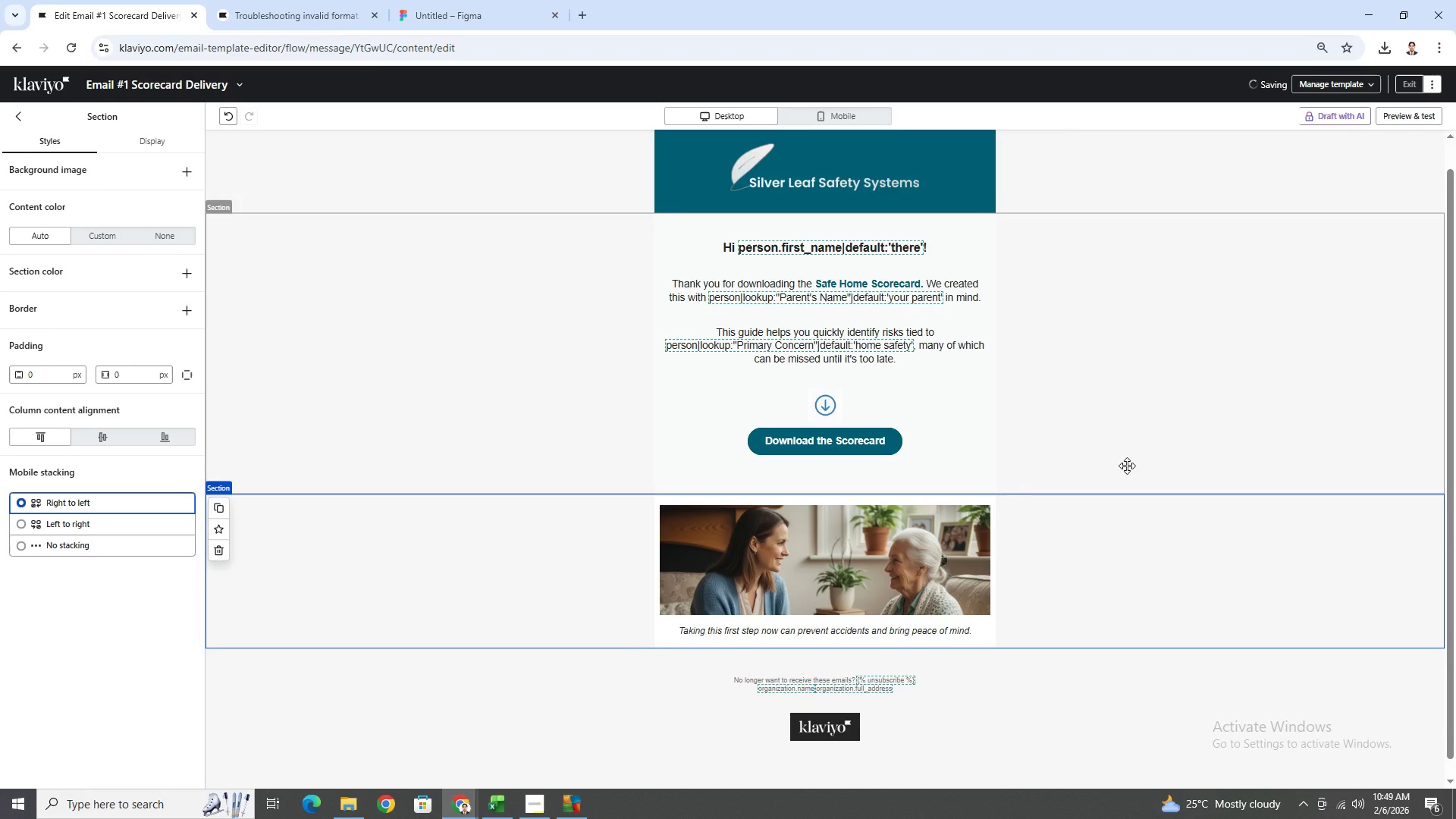 
scroll: coordinate [1127, 466], scroll_direction: up, amount: 1.0
 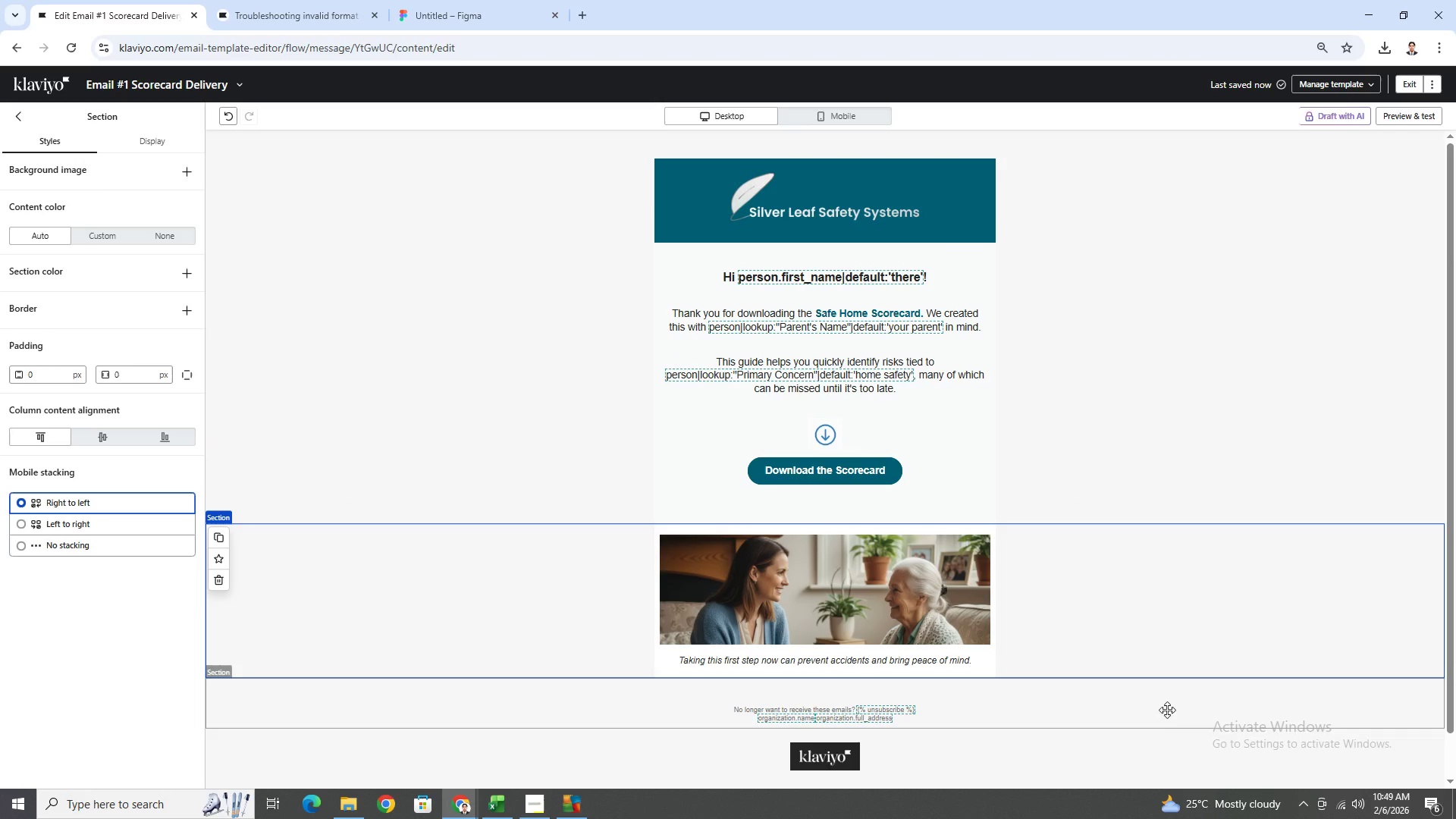 
left_click([1143, 731])
 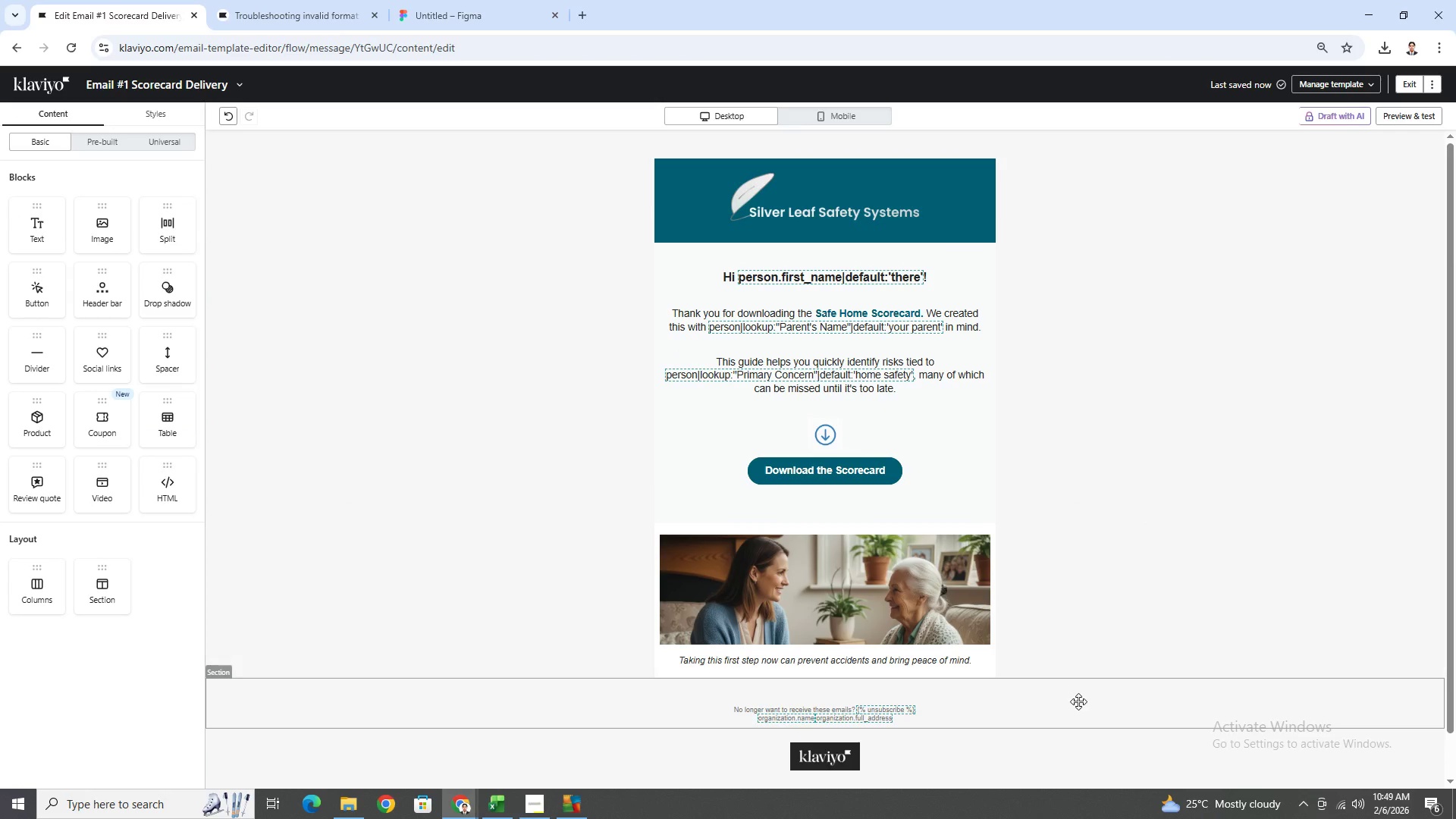 
left_click([1078, 701])
 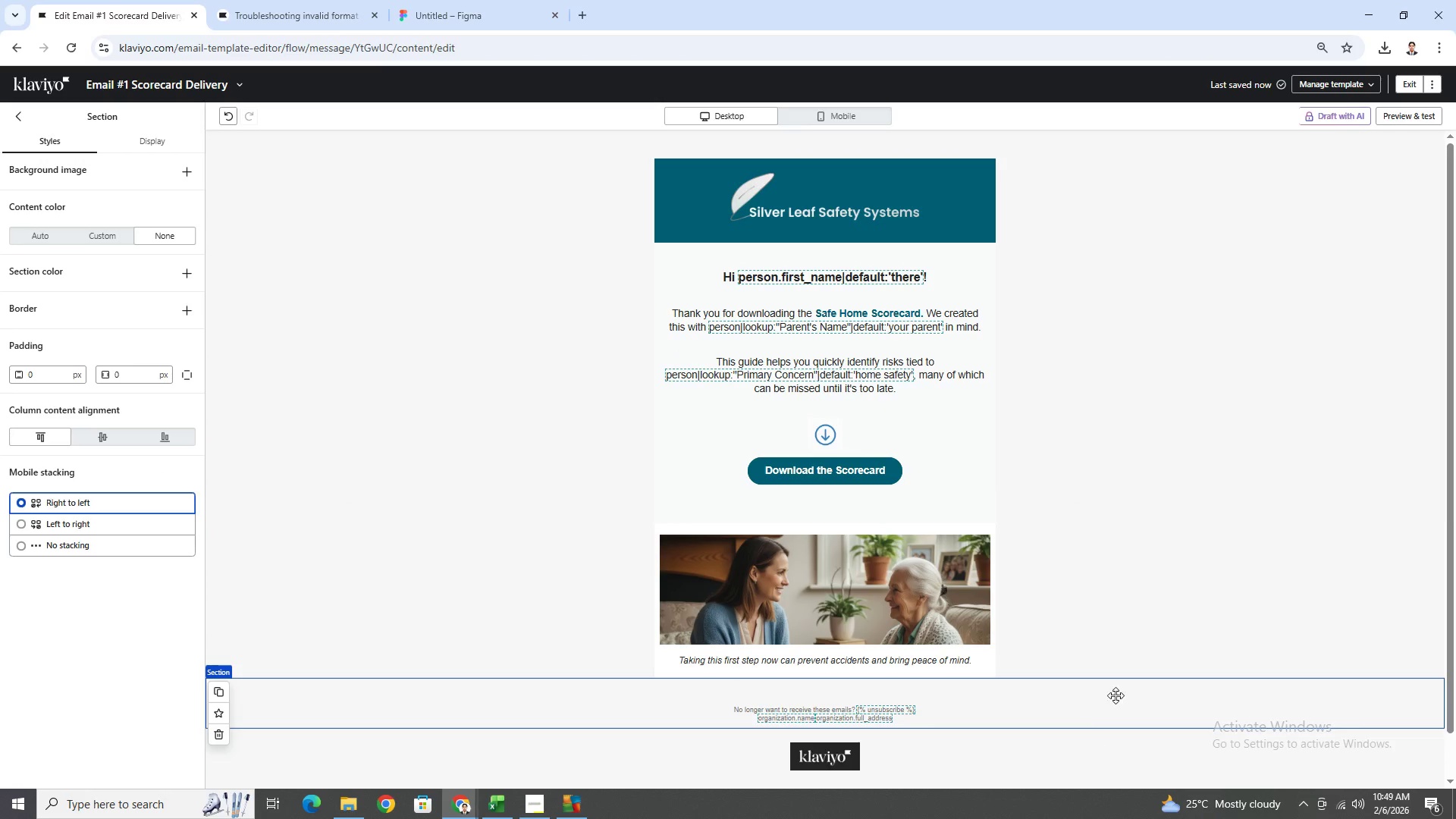 
left_click([1249, 453])
 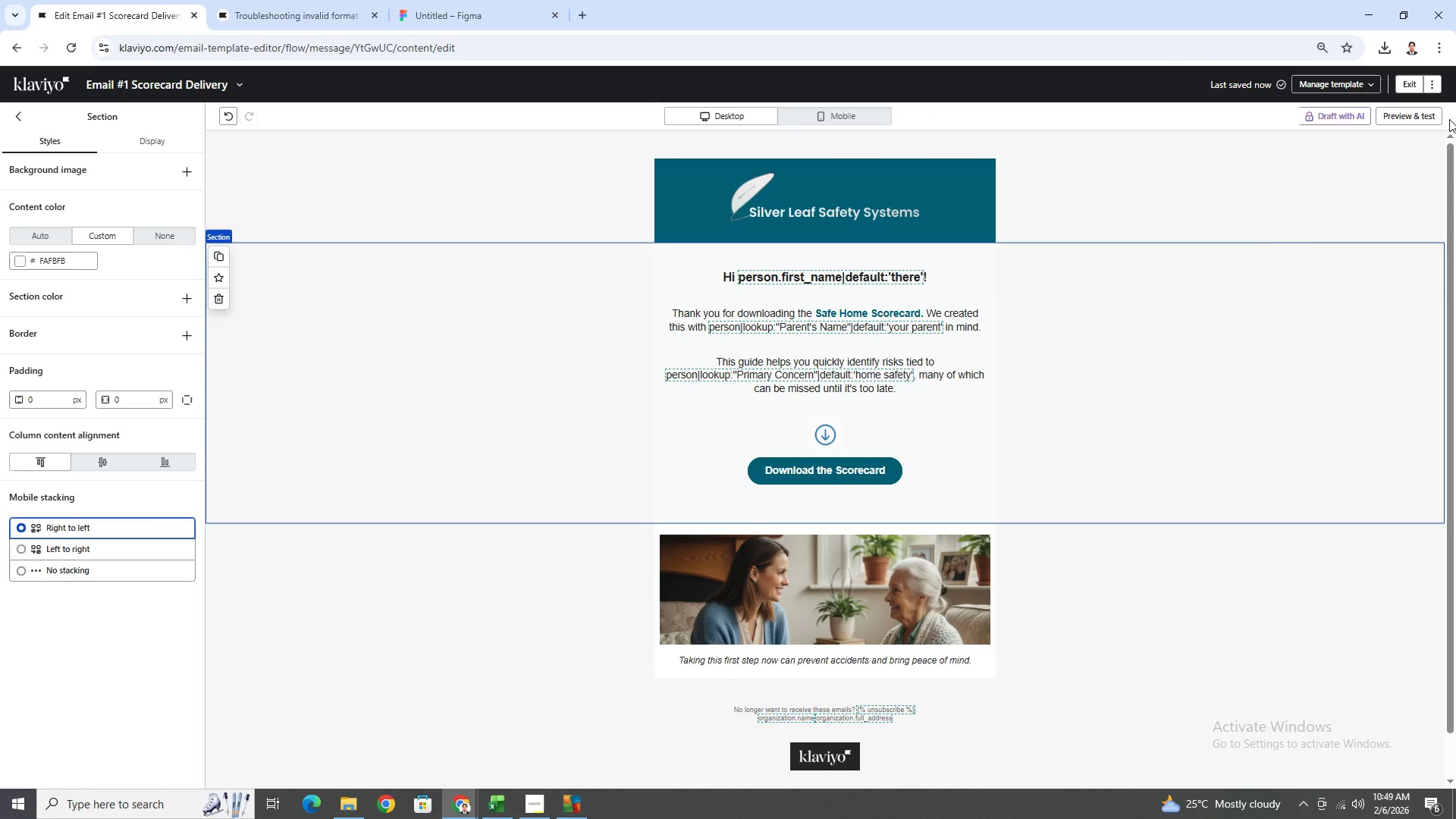 
left_click([1404, 115])
 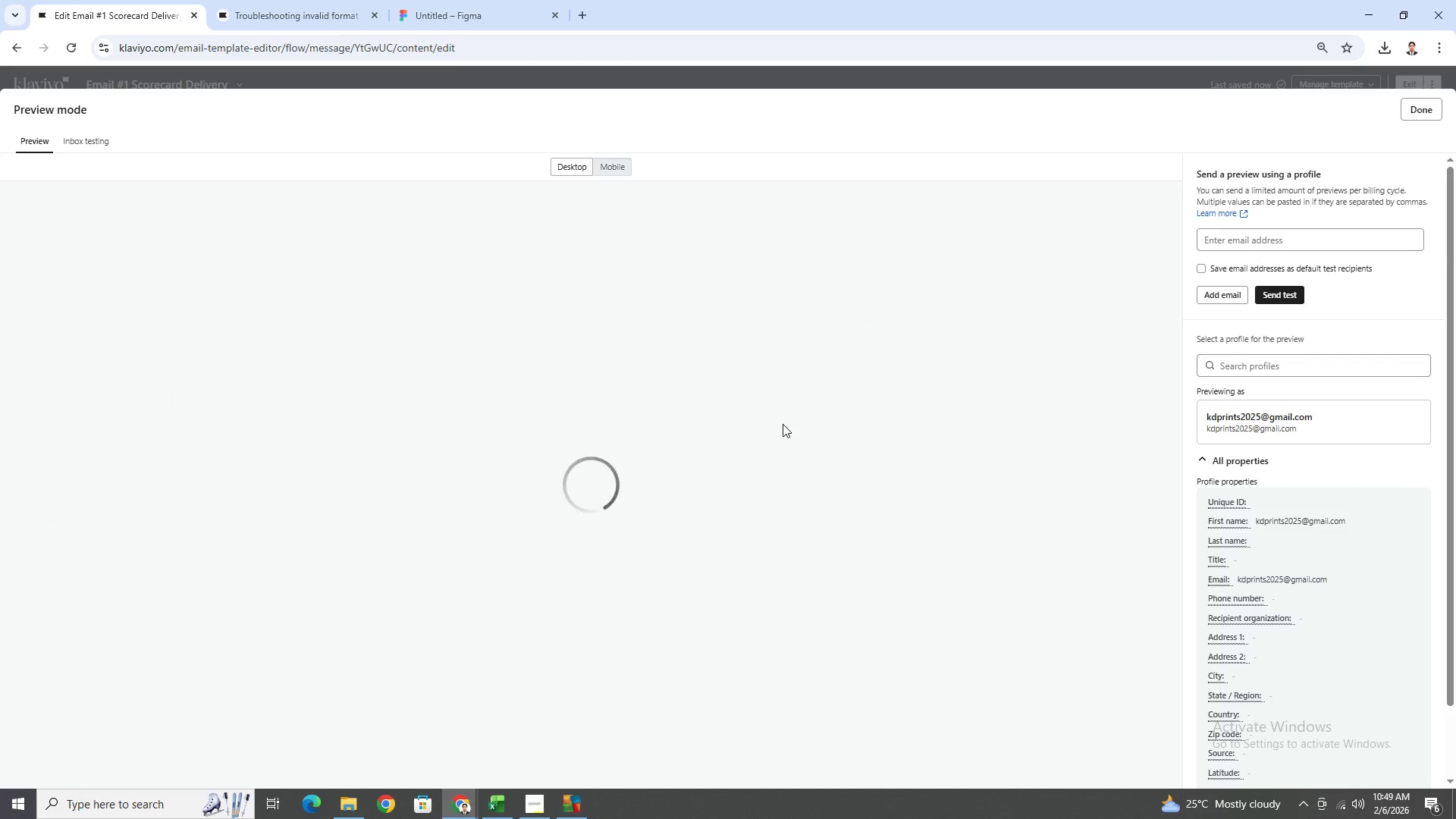 
scroll: coordinate [812, 469], scroll_direction: down, amount: 4.0
 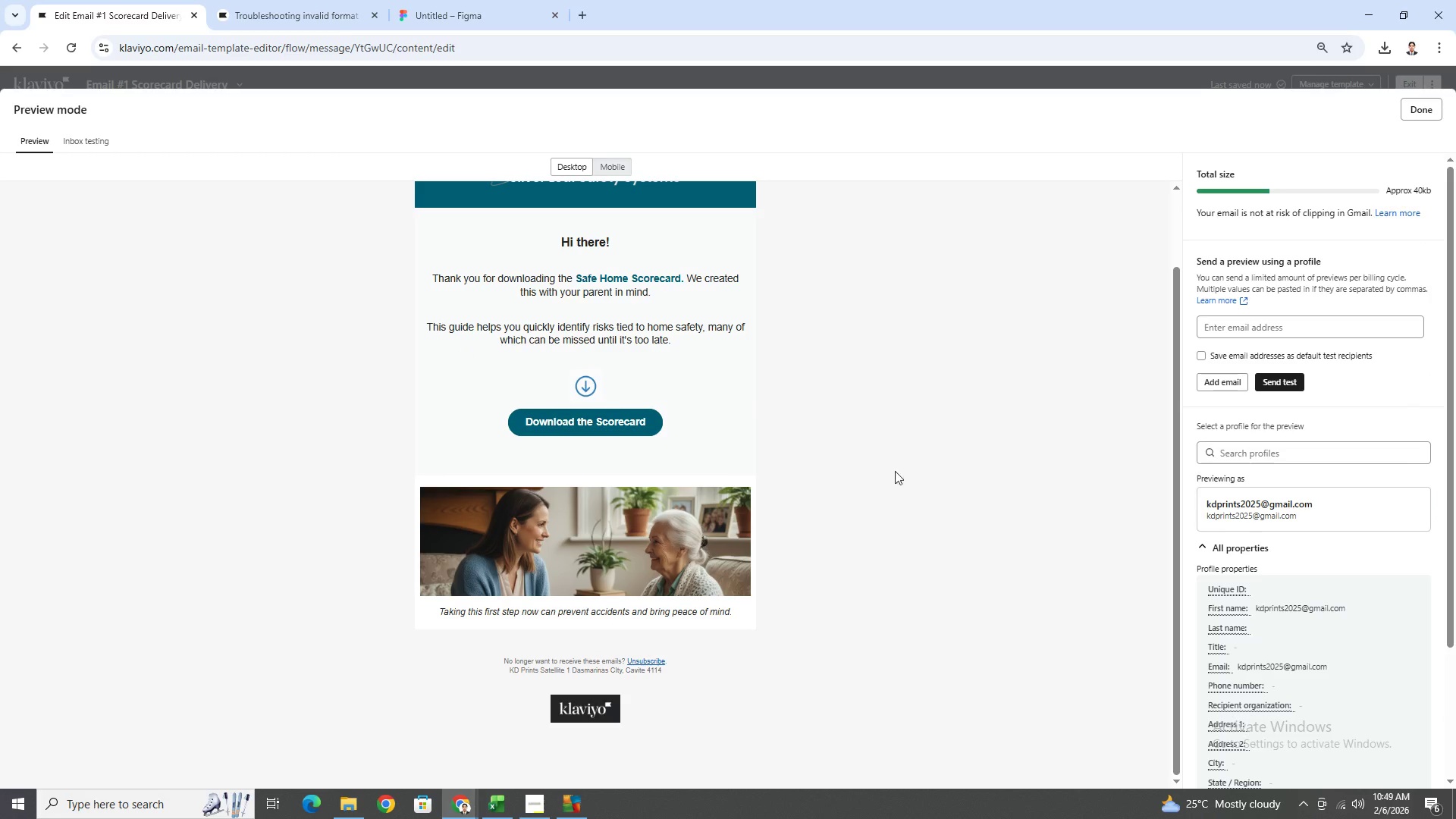 
scroll: coordinate [911, 472], scroll_direction: up, amount: 4.0
 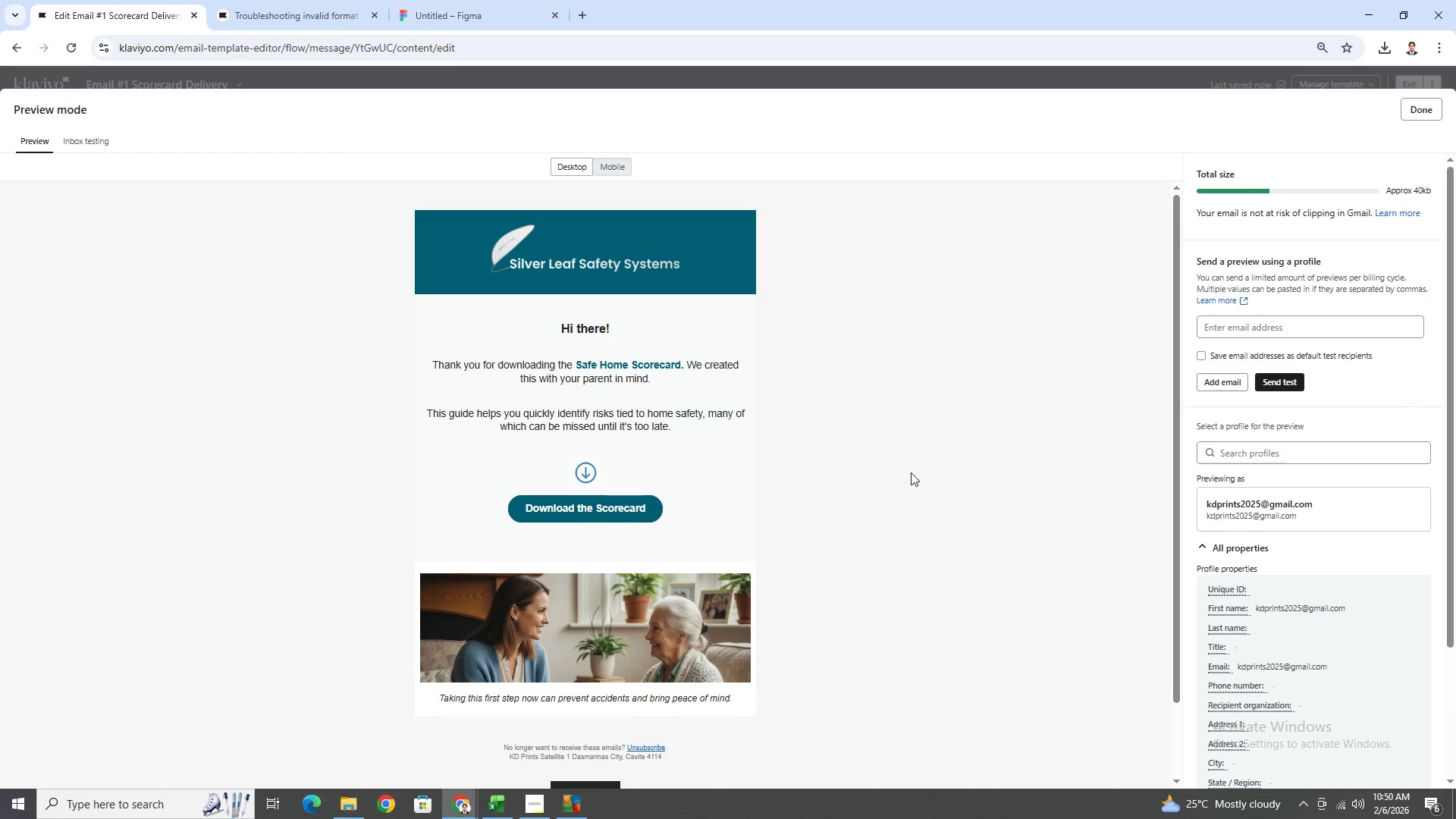 
scroll: coordinate [926, 472], scroll_direction: down, amount: 1.0
 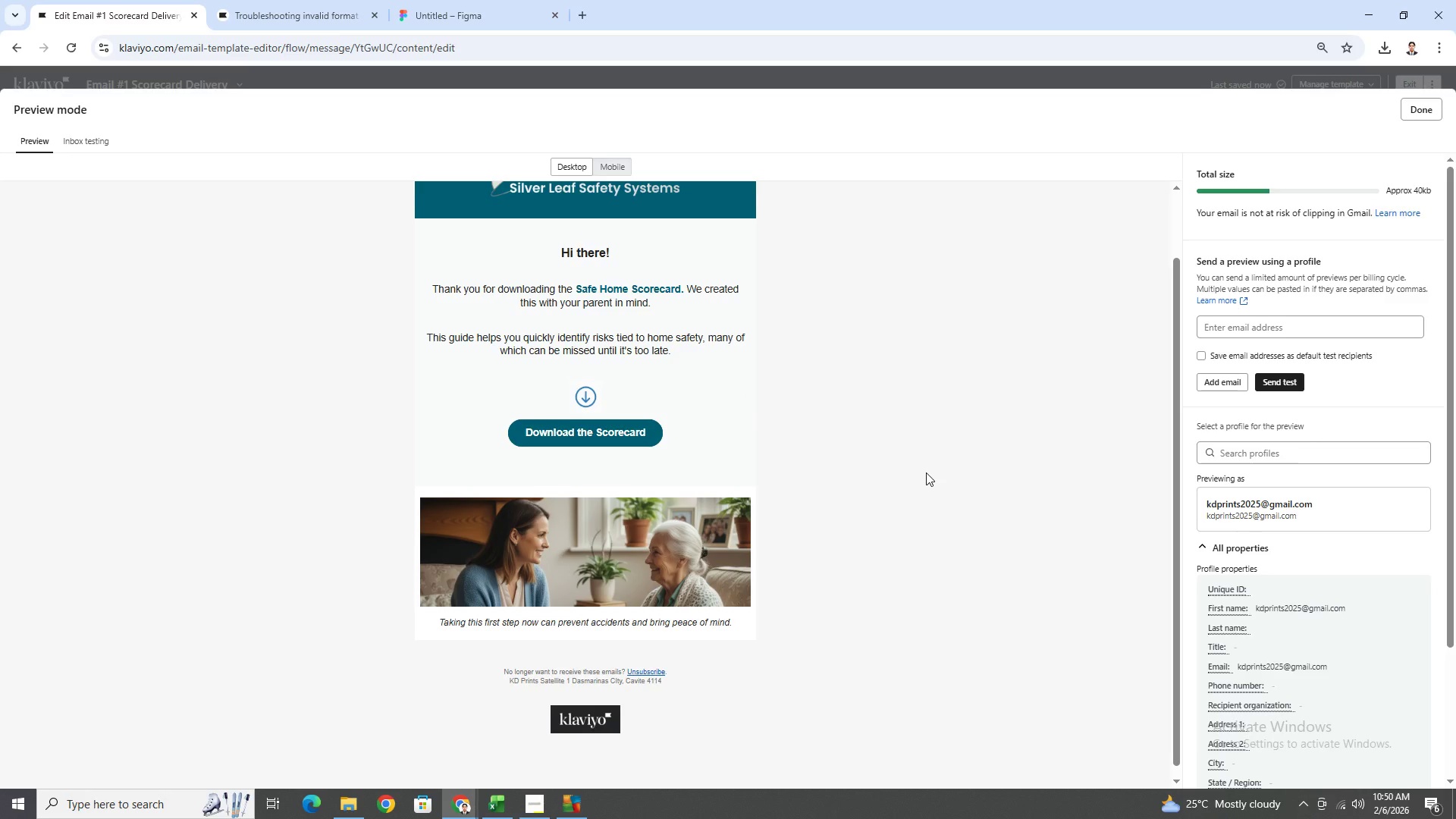 
scroll: coordinate [926, 472], scroll_direction: up, amount: 1.0
 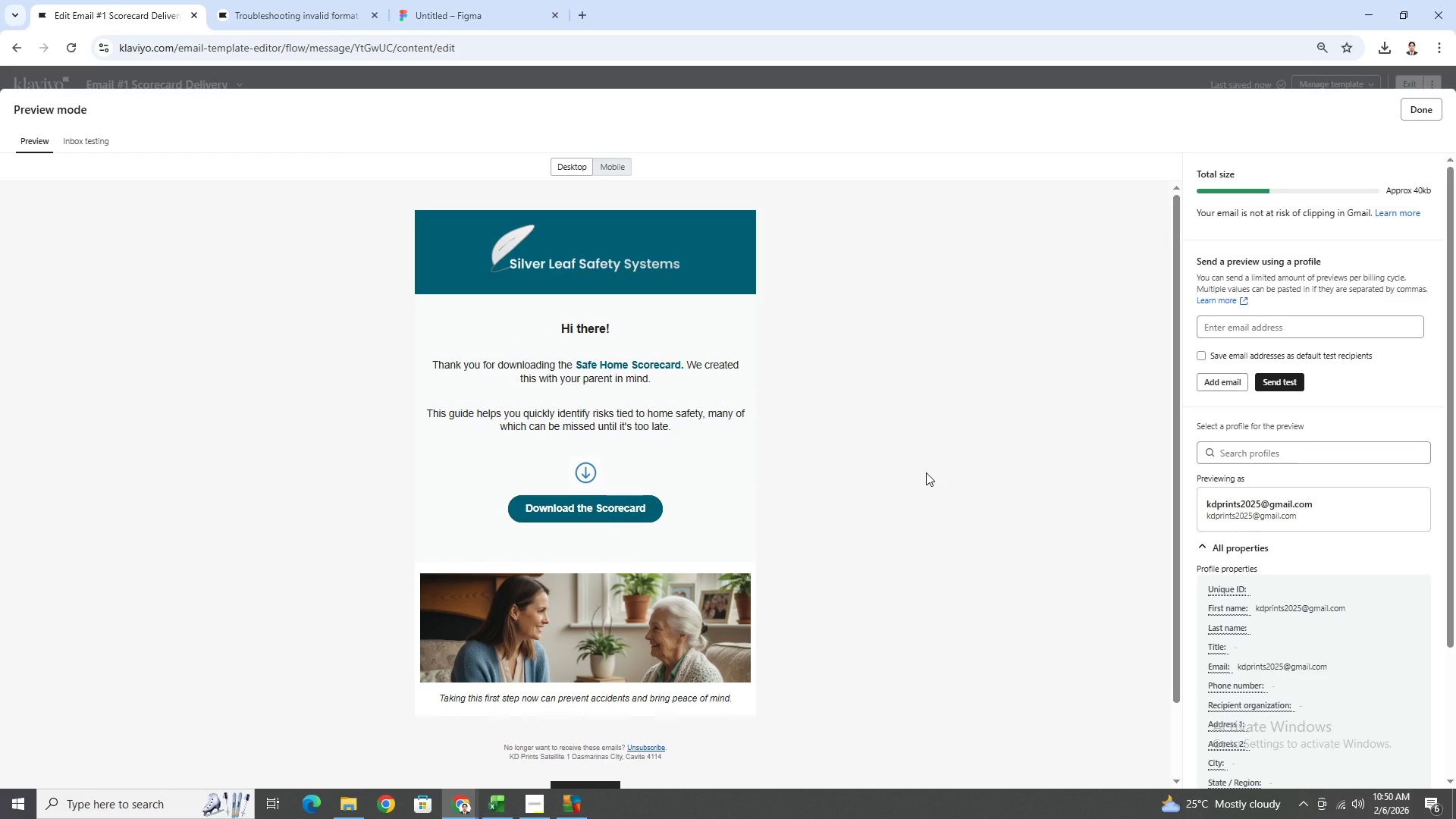 
scroll: coordinate [926, 472], scroll_direction: down, amount: 1.0
 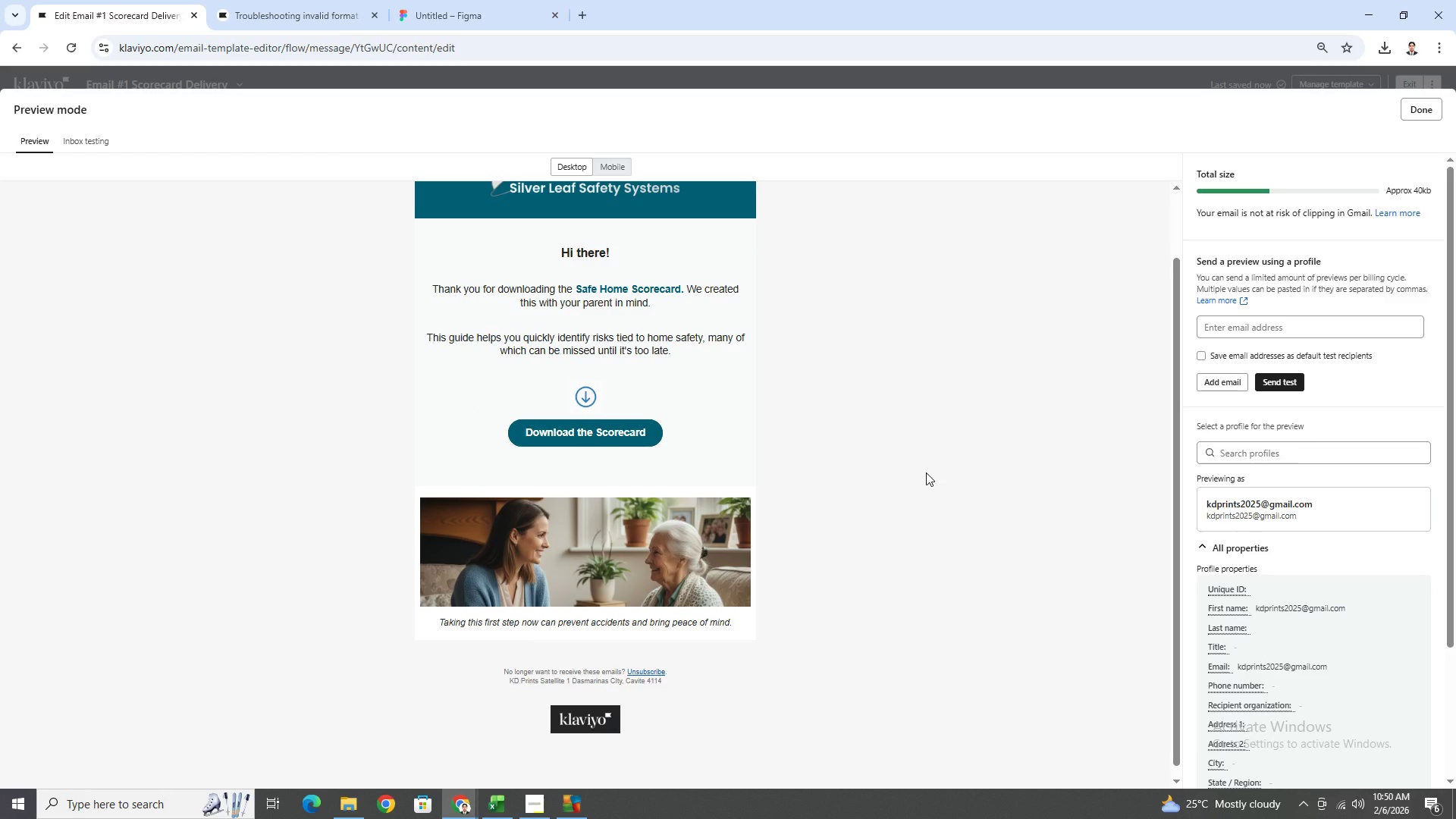 
scroll: coordinate [926, 472], scroll_direction: up, amount: 1.0
 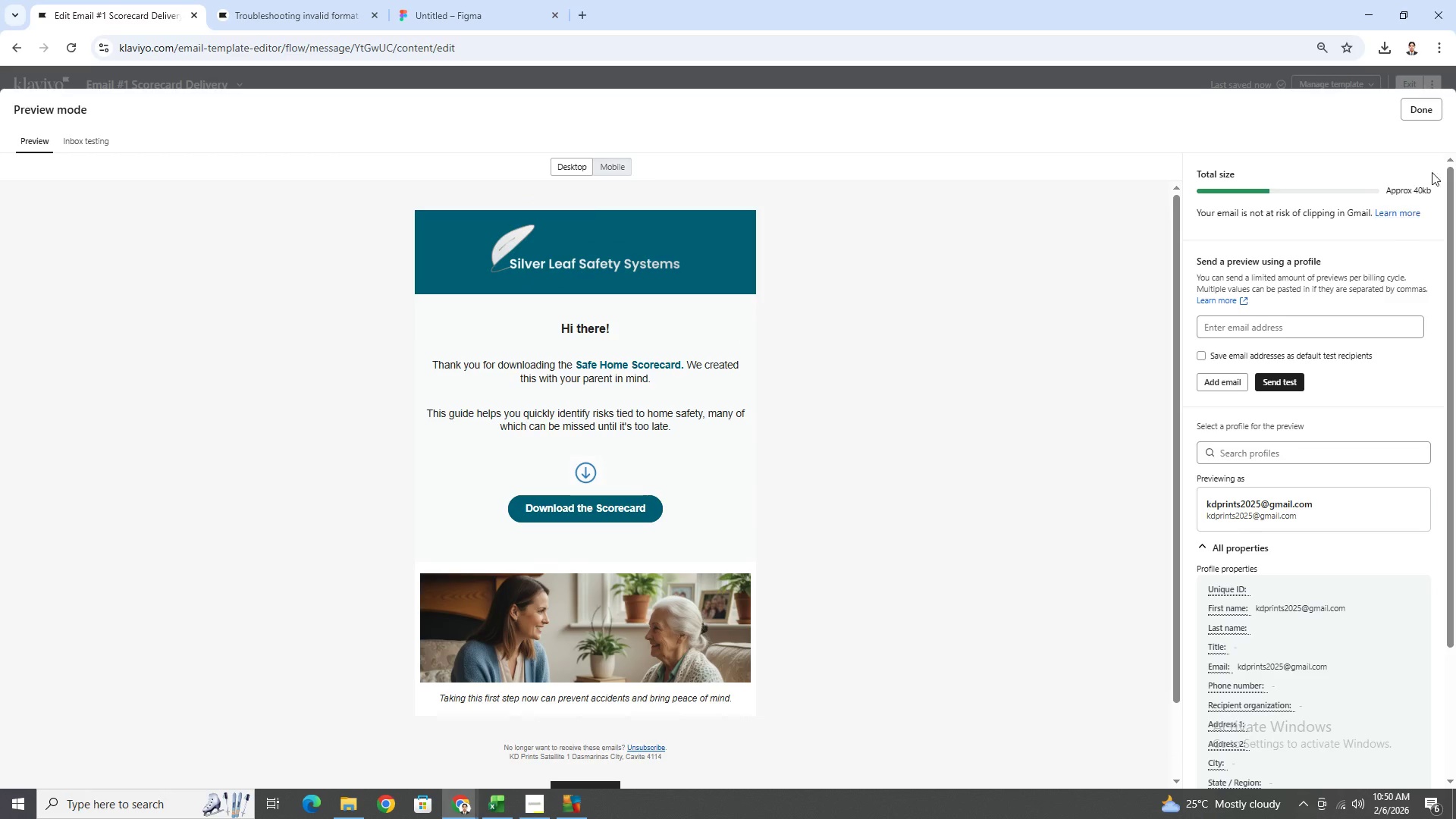 
left_click([1428, 112])
 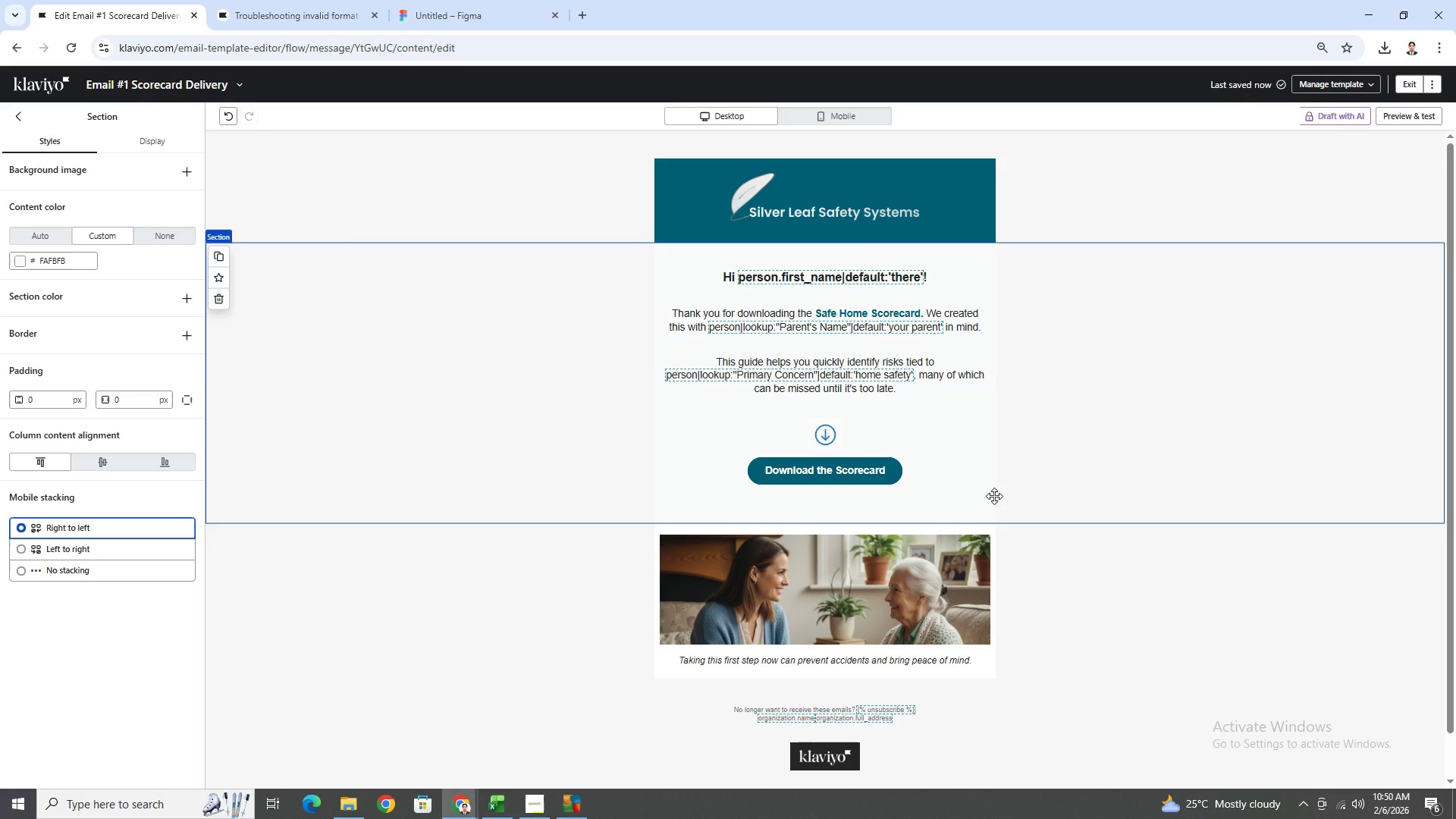 
scroll: coordinate [1194, 536], scroll_direction: none, amount: 0.0
 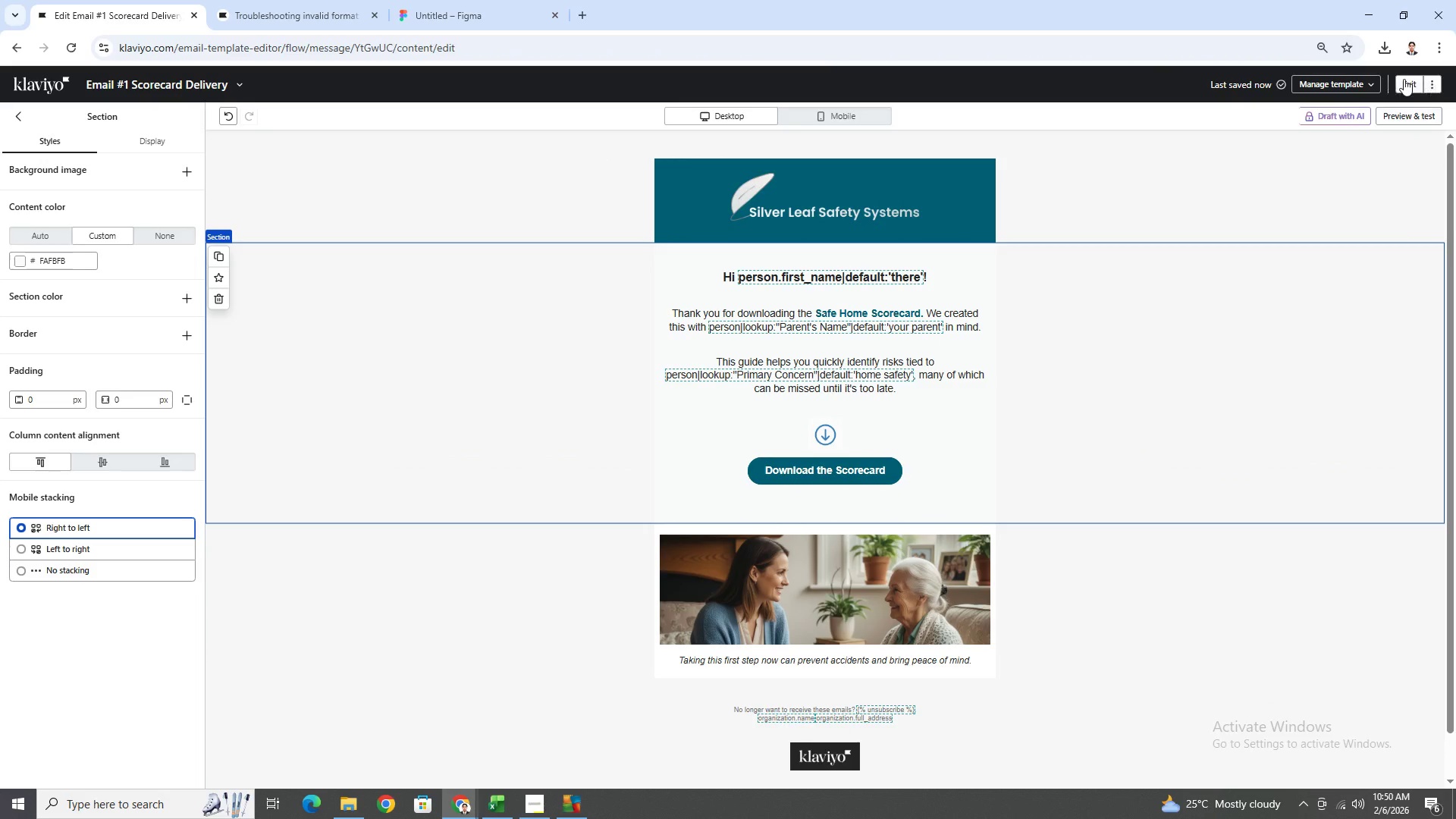 
left_click([1404, 79])
 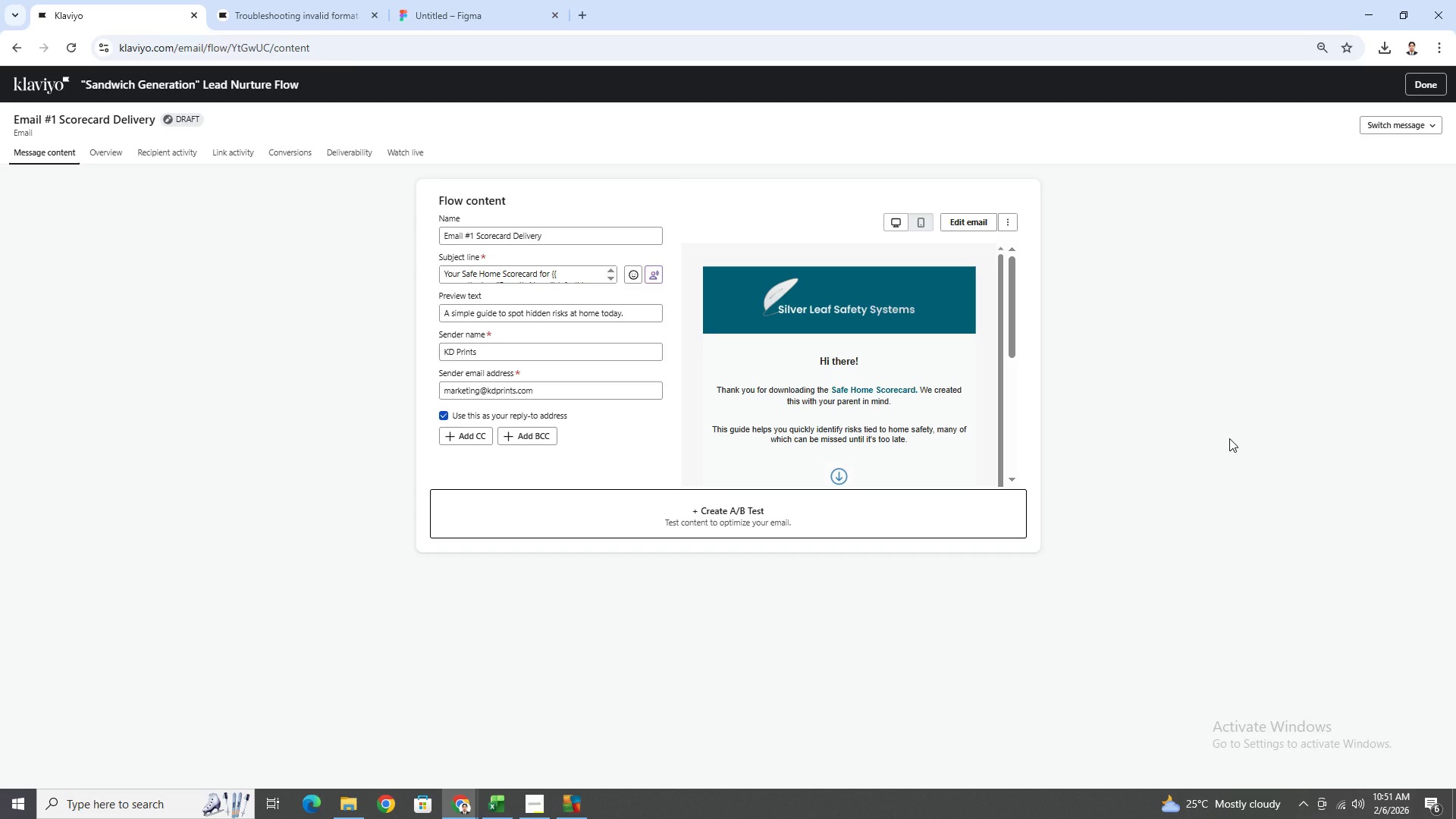 
wait(73.47)
 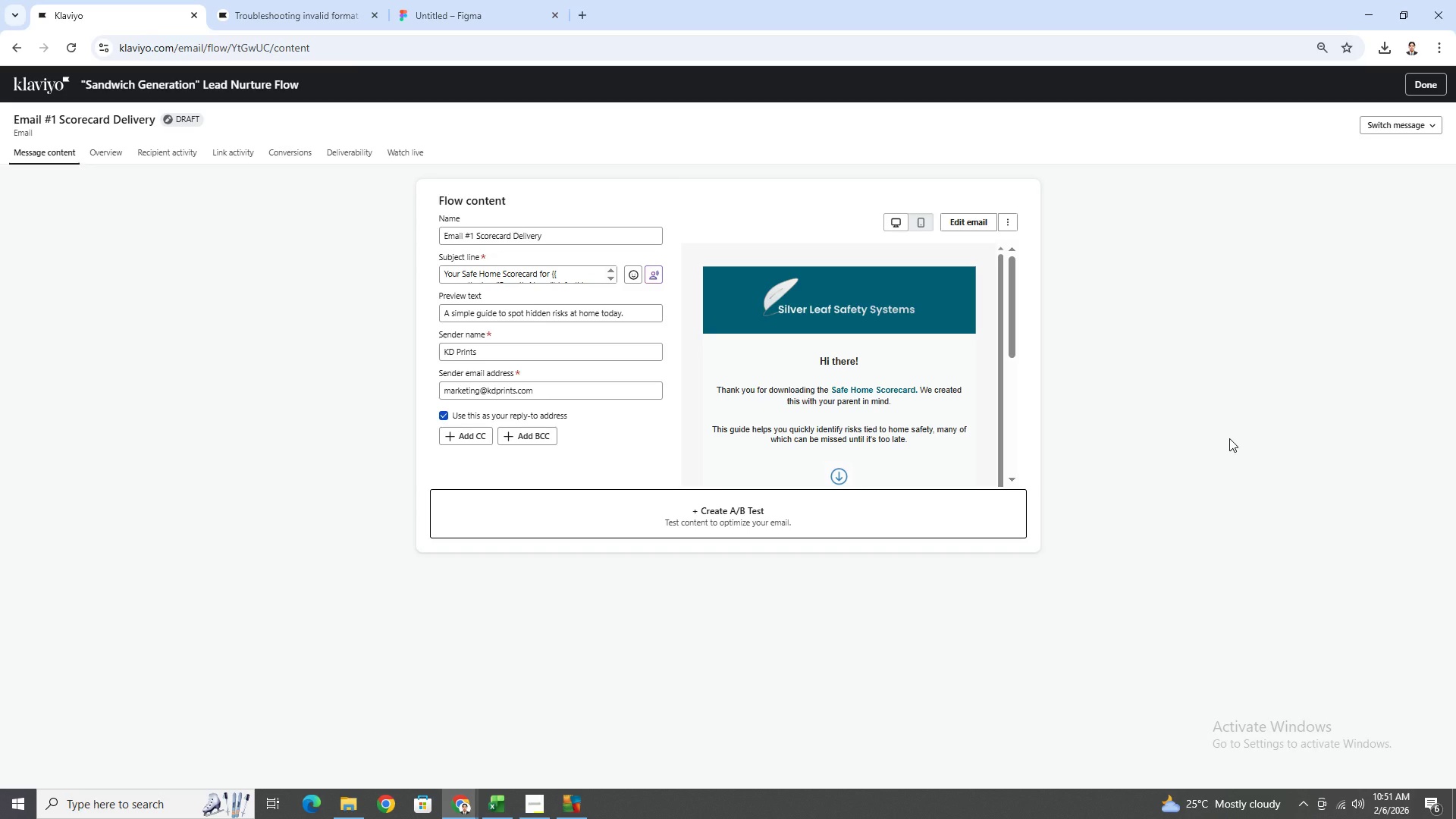 
scroll: coordinate [912, 406], scroll_direction: down, amount: 1.0
 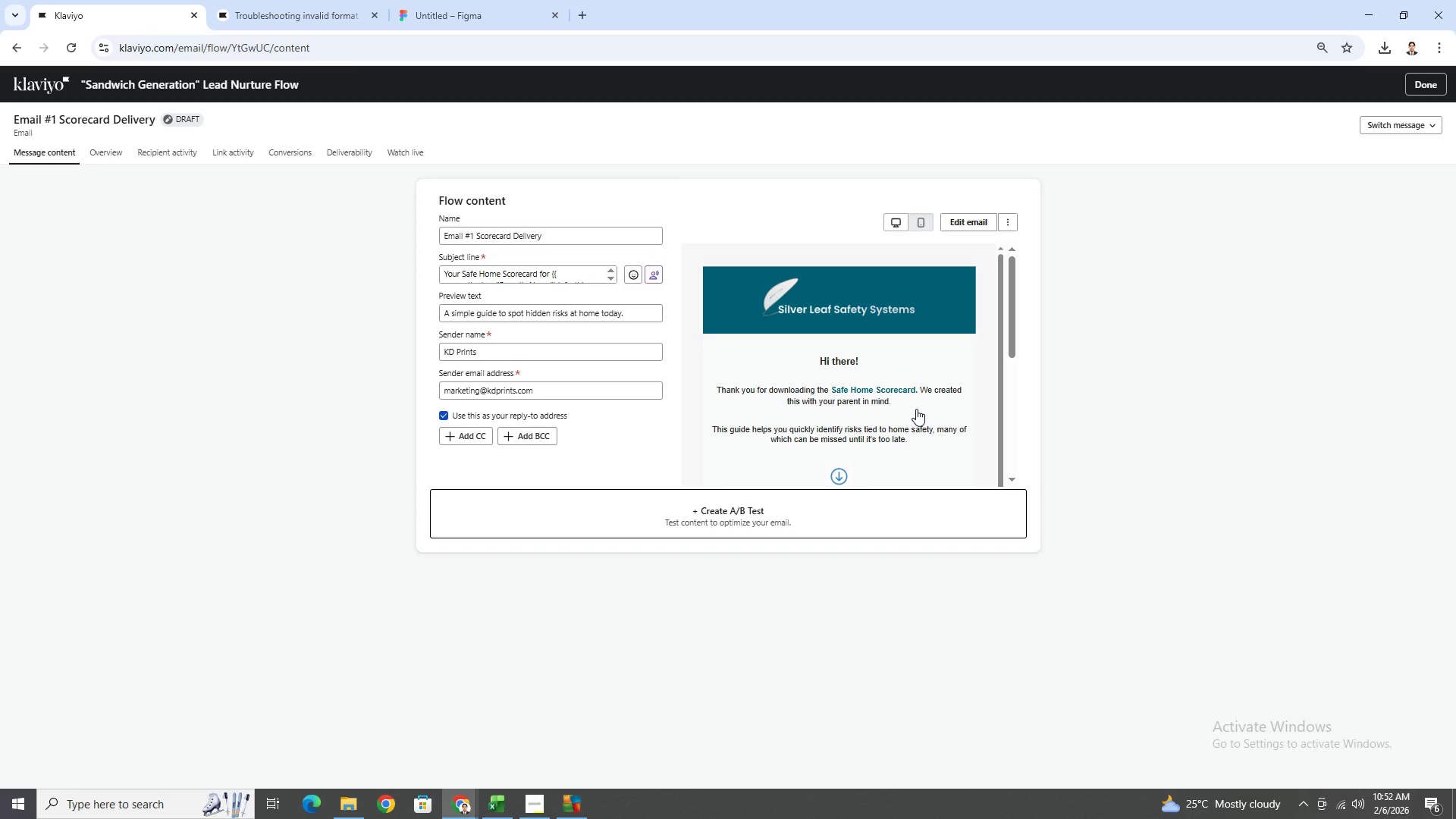 
wait(41.43)
 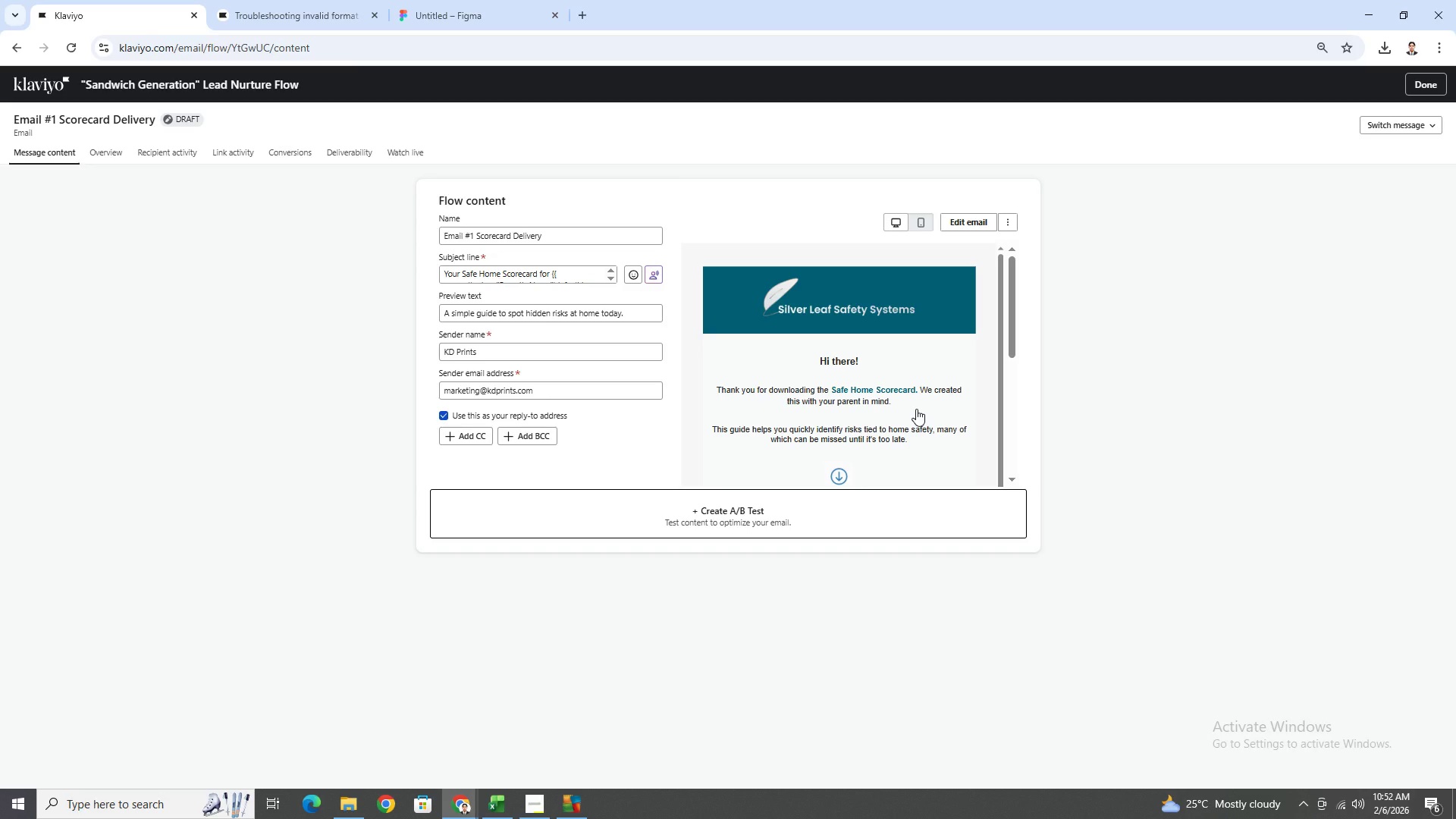 
scroll: coordinate [964, 411], scroll_direction: down, amount: 5.0
 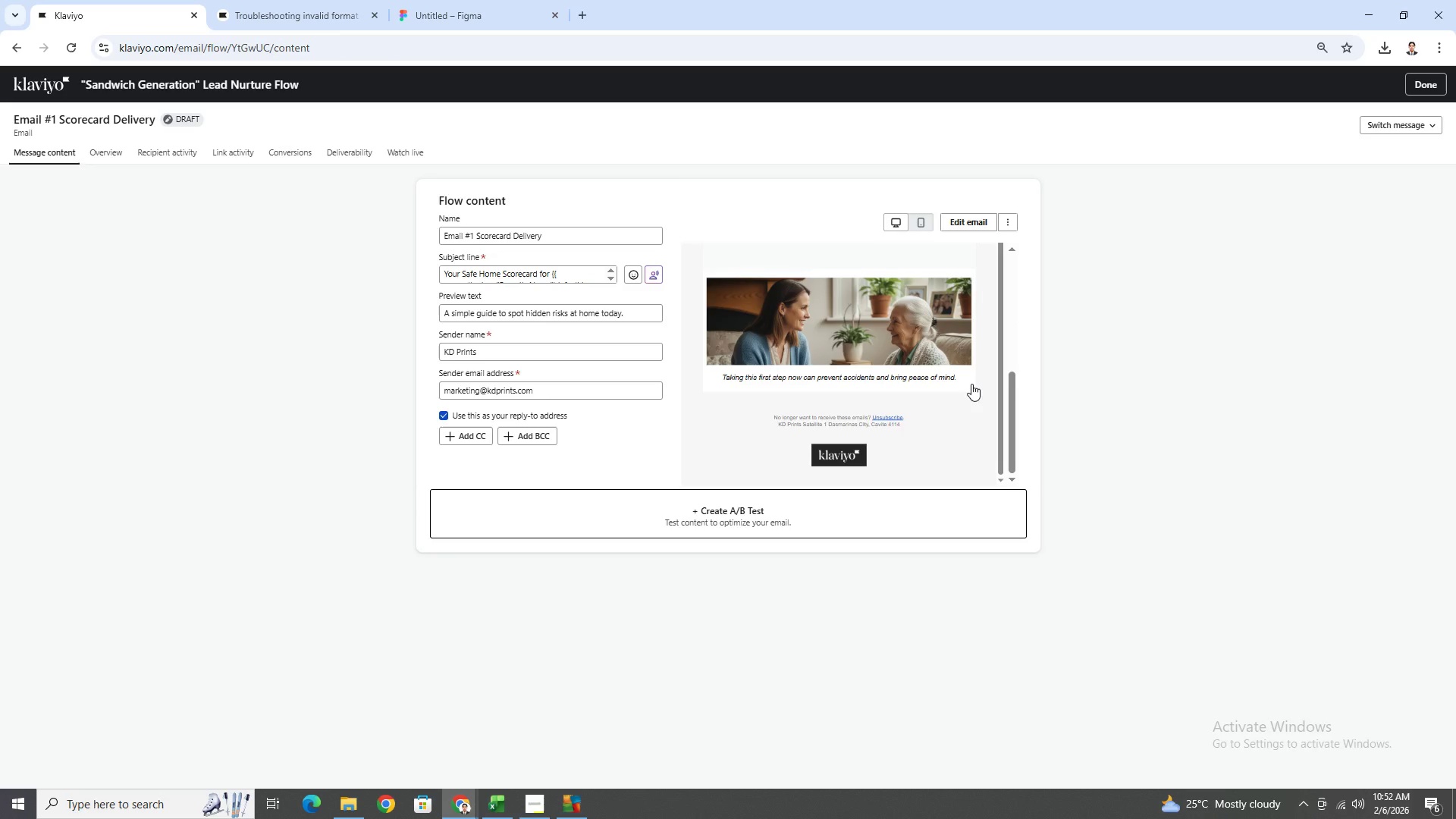 
scroll: coordinate [971, 383], scroll_direction: up, amount: 9.0
 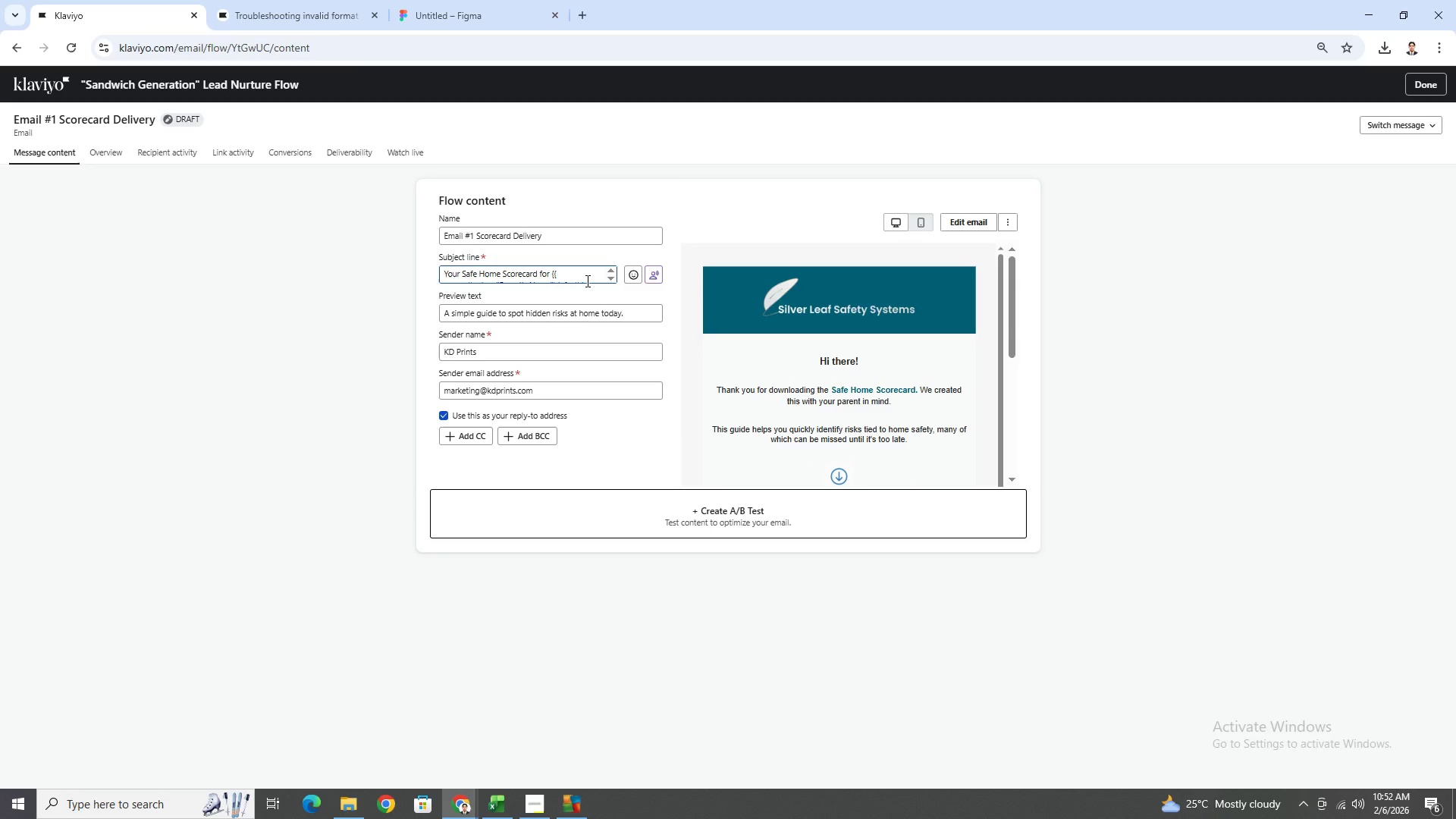 
scroll: coordinate [588, 273], scroll_direction: down, amount: 2.0
 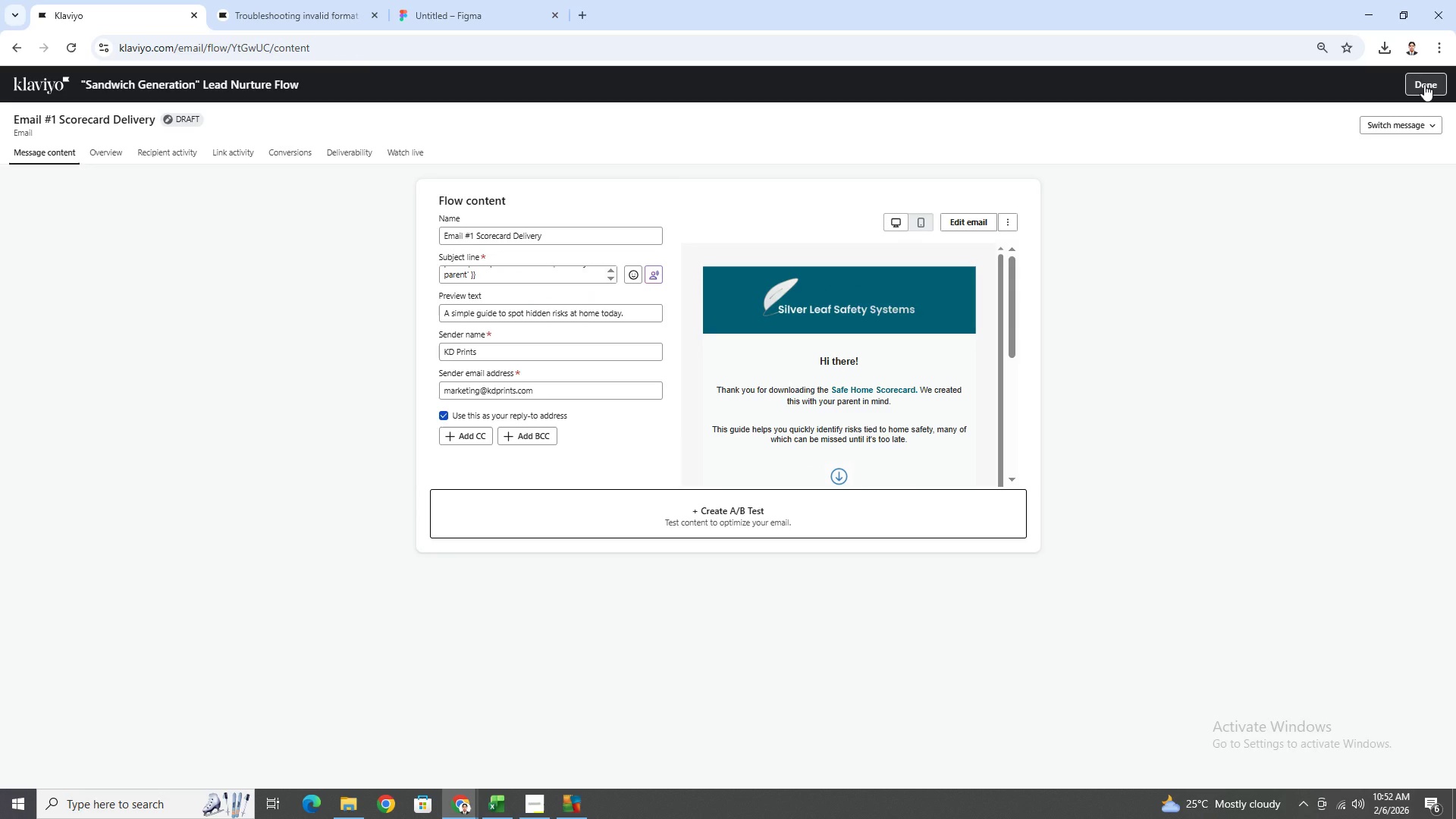 
wait(5.3)
 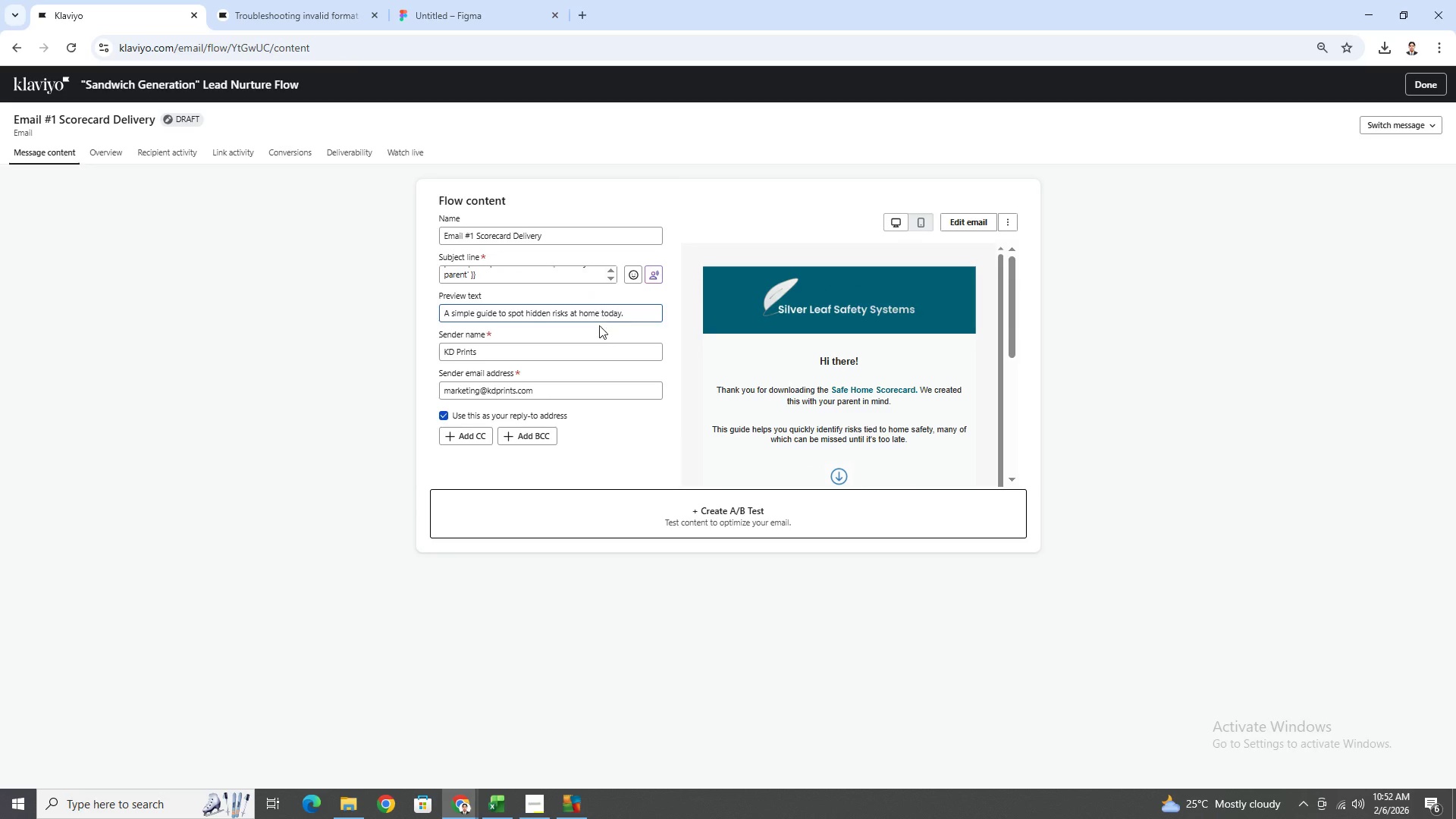 
left_click([1424, 84])
 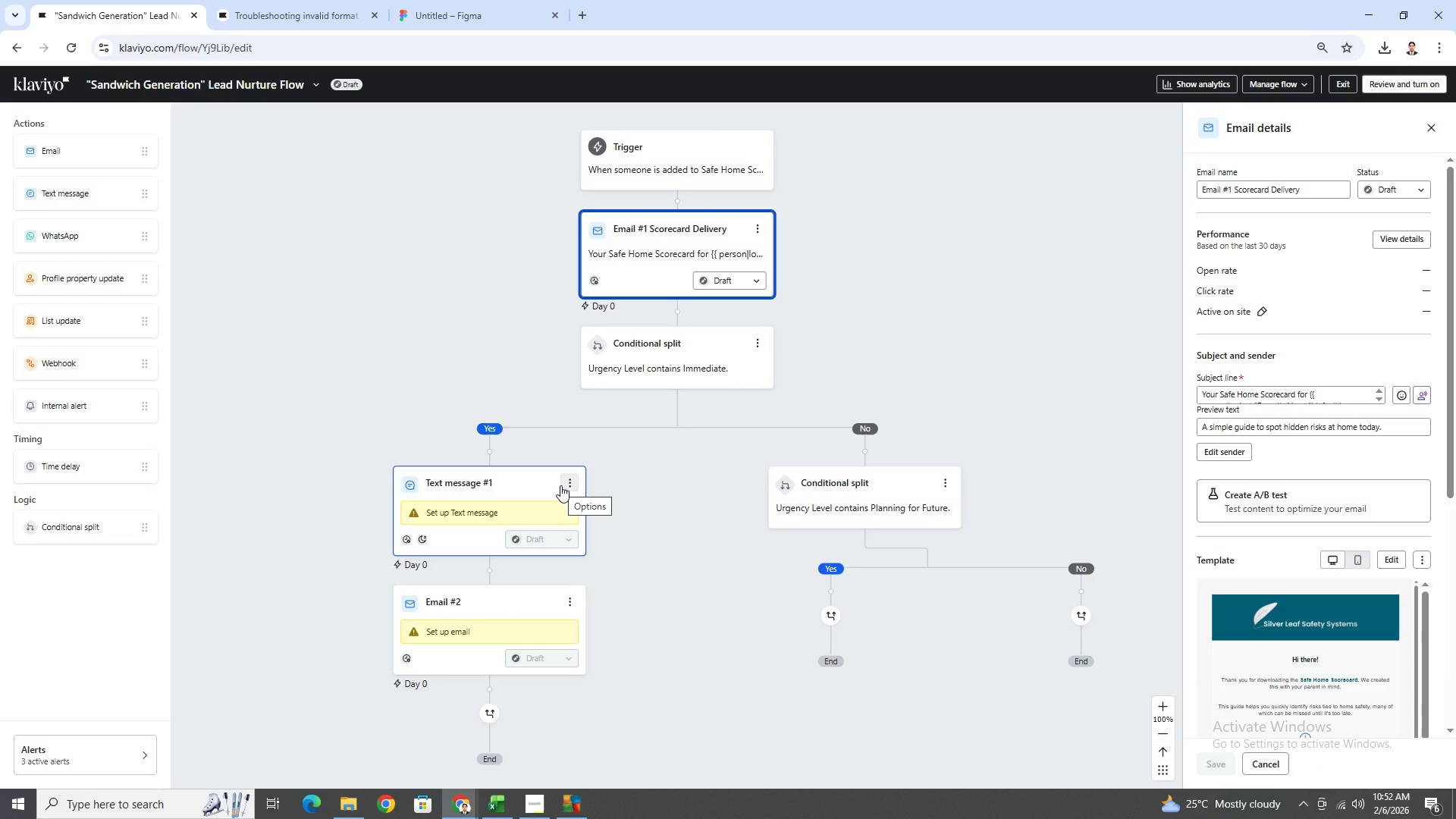 
wait(10.94)
 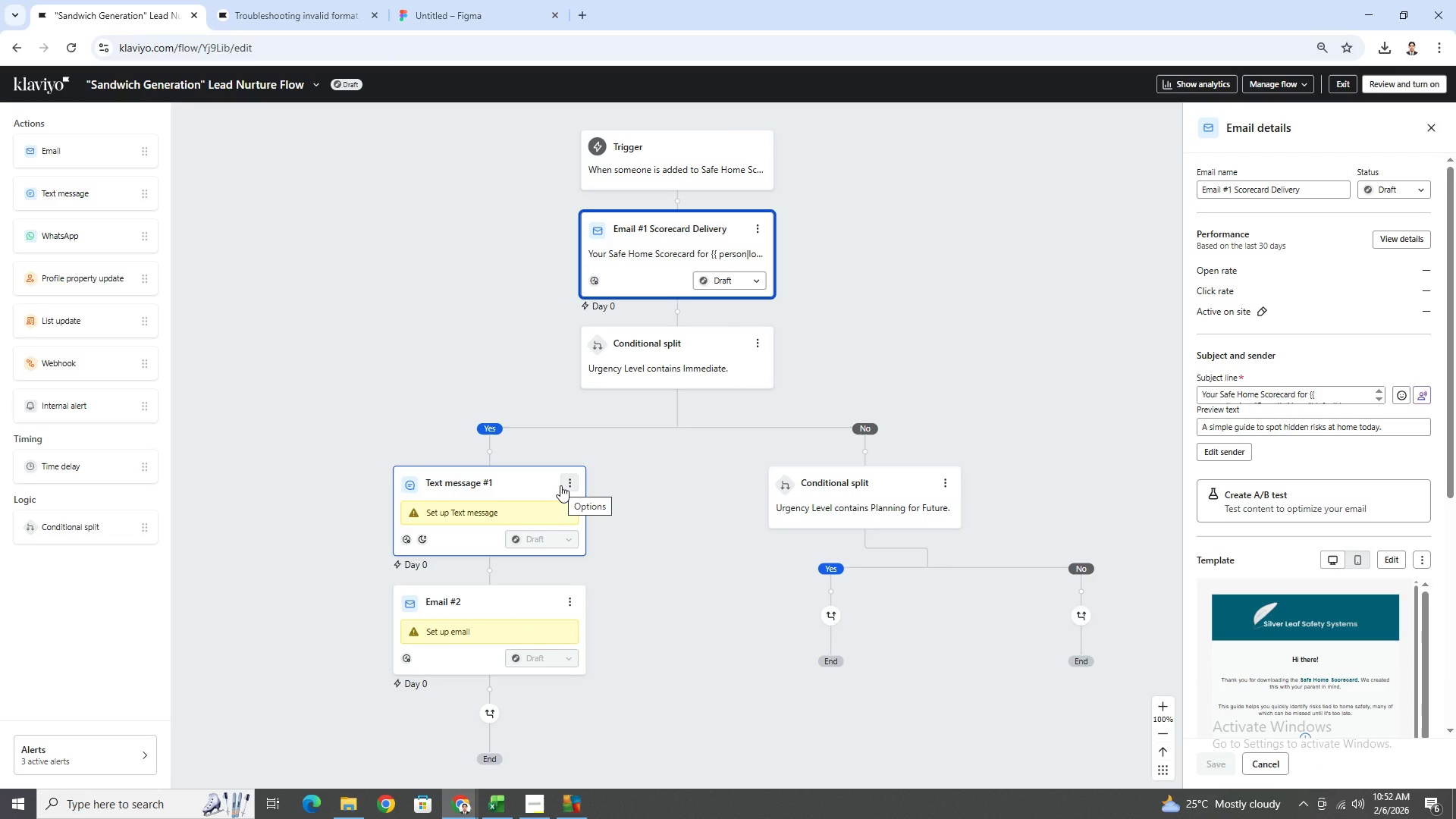 
scroll: coordinate [585, 558], scroll_direction: down, amount: 9.0
 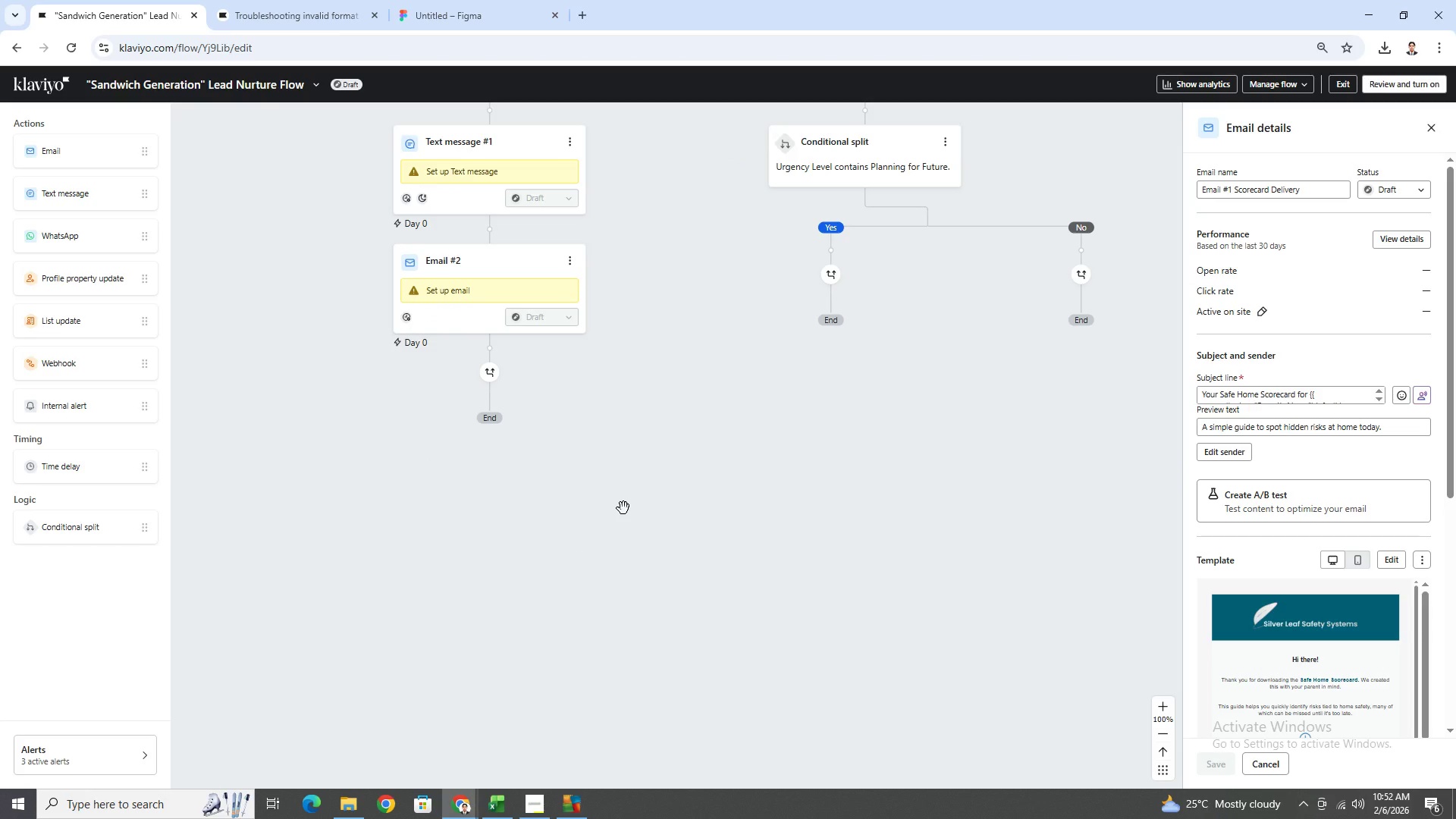 
wait(5.25)
 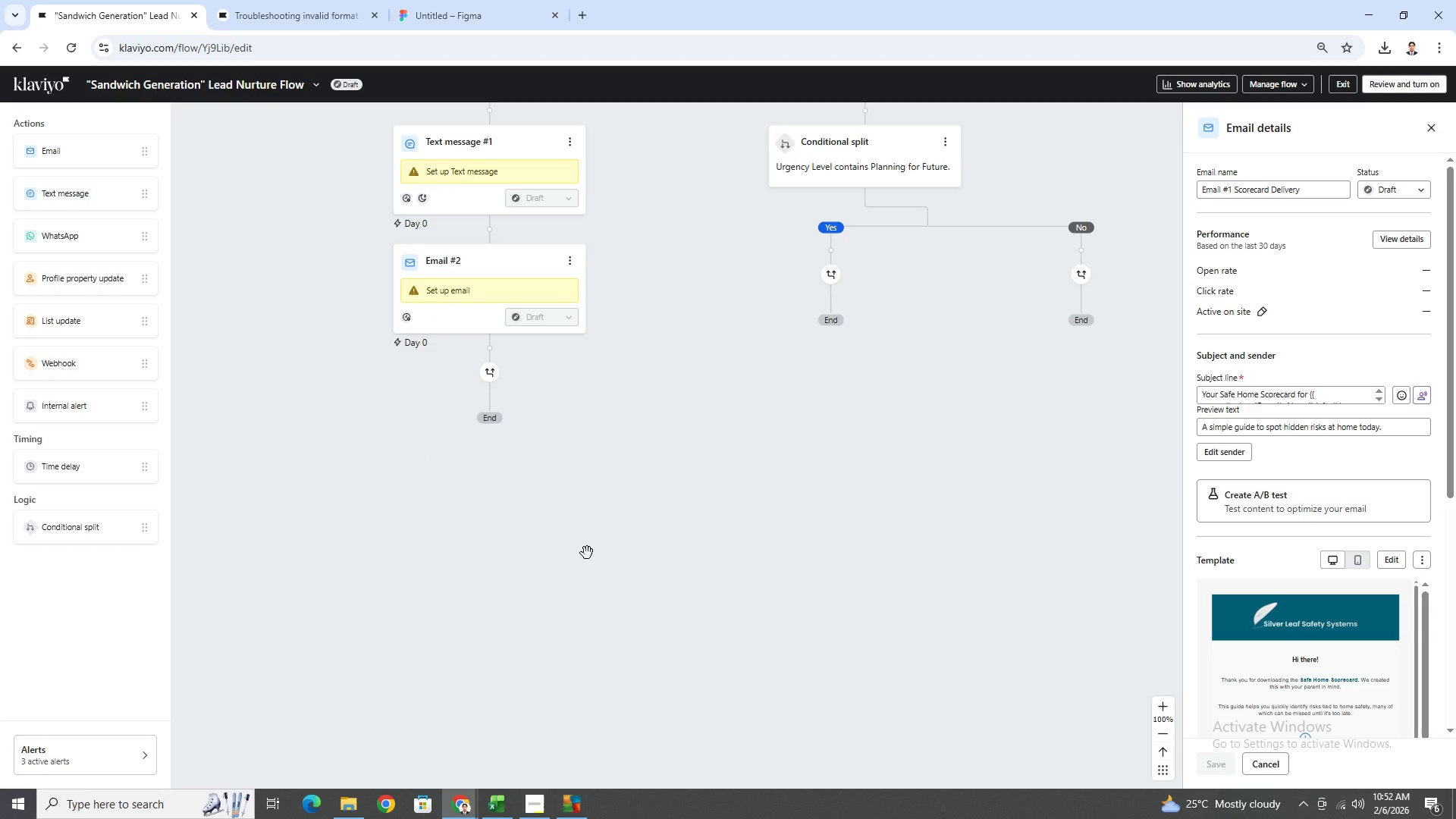 
scroll: coordinate [792, 214], scroll_direction: up, amount: 7.0
 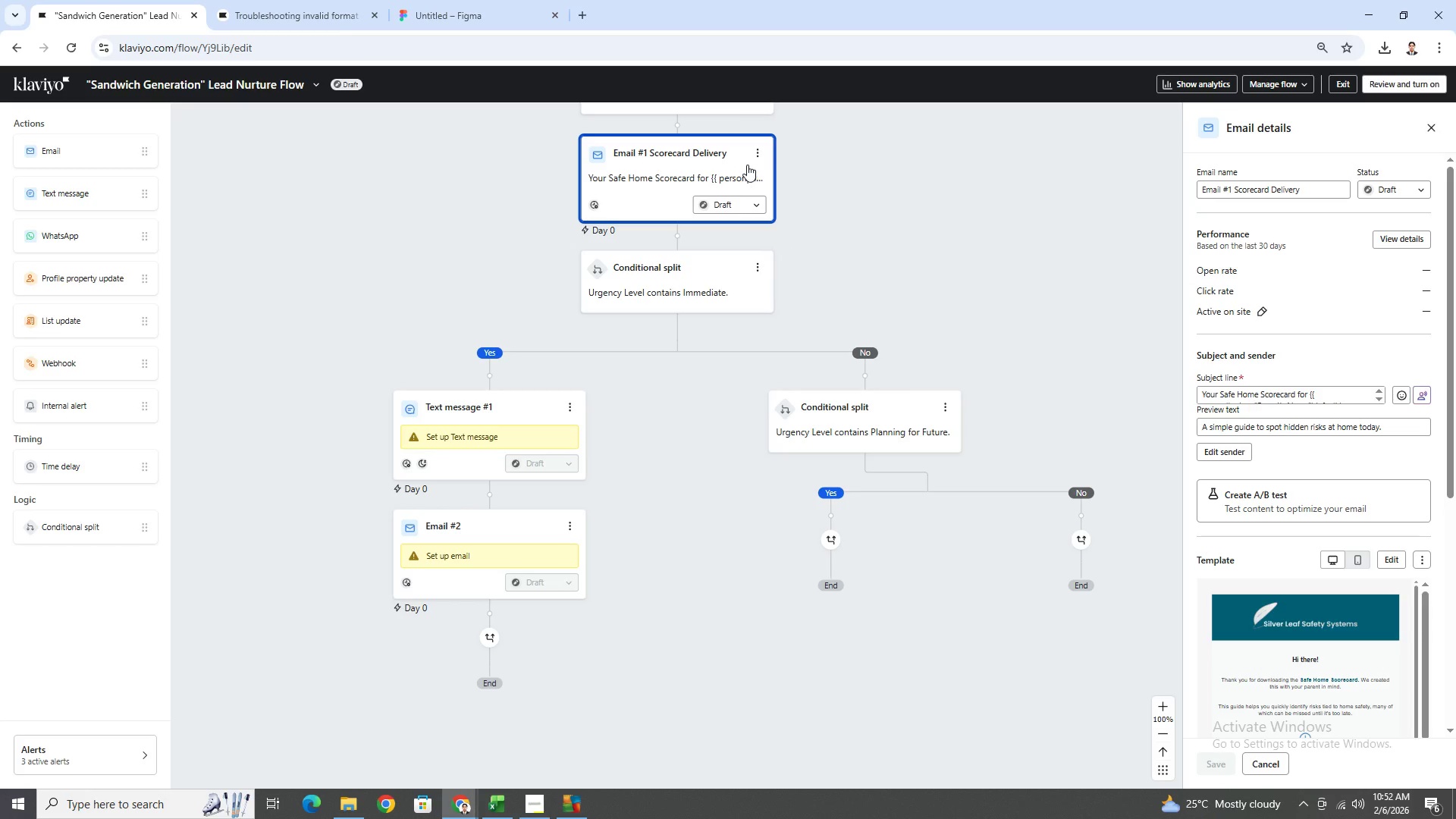 
double_click([739, 162])
 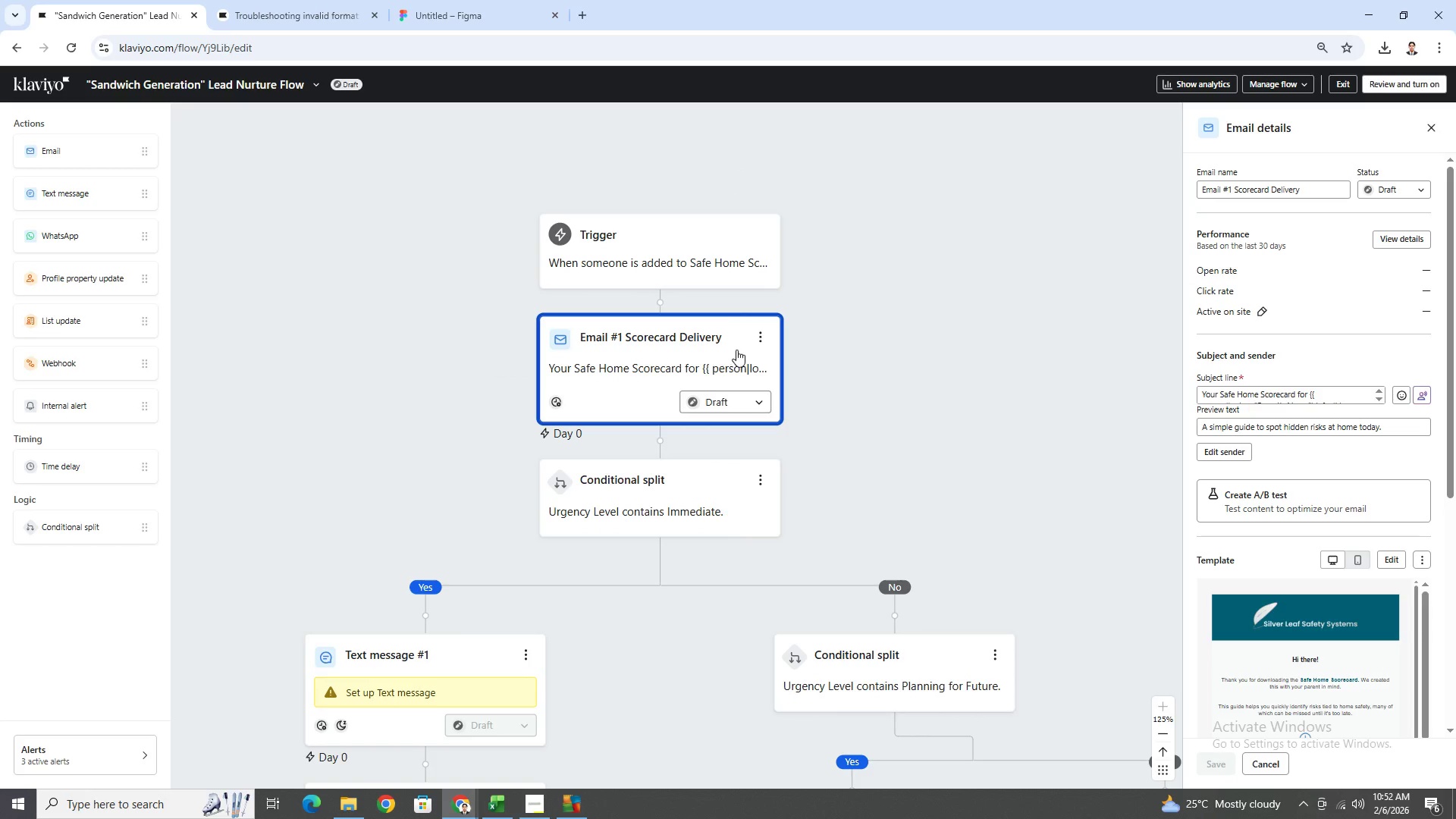 
left_click([763, 339])
 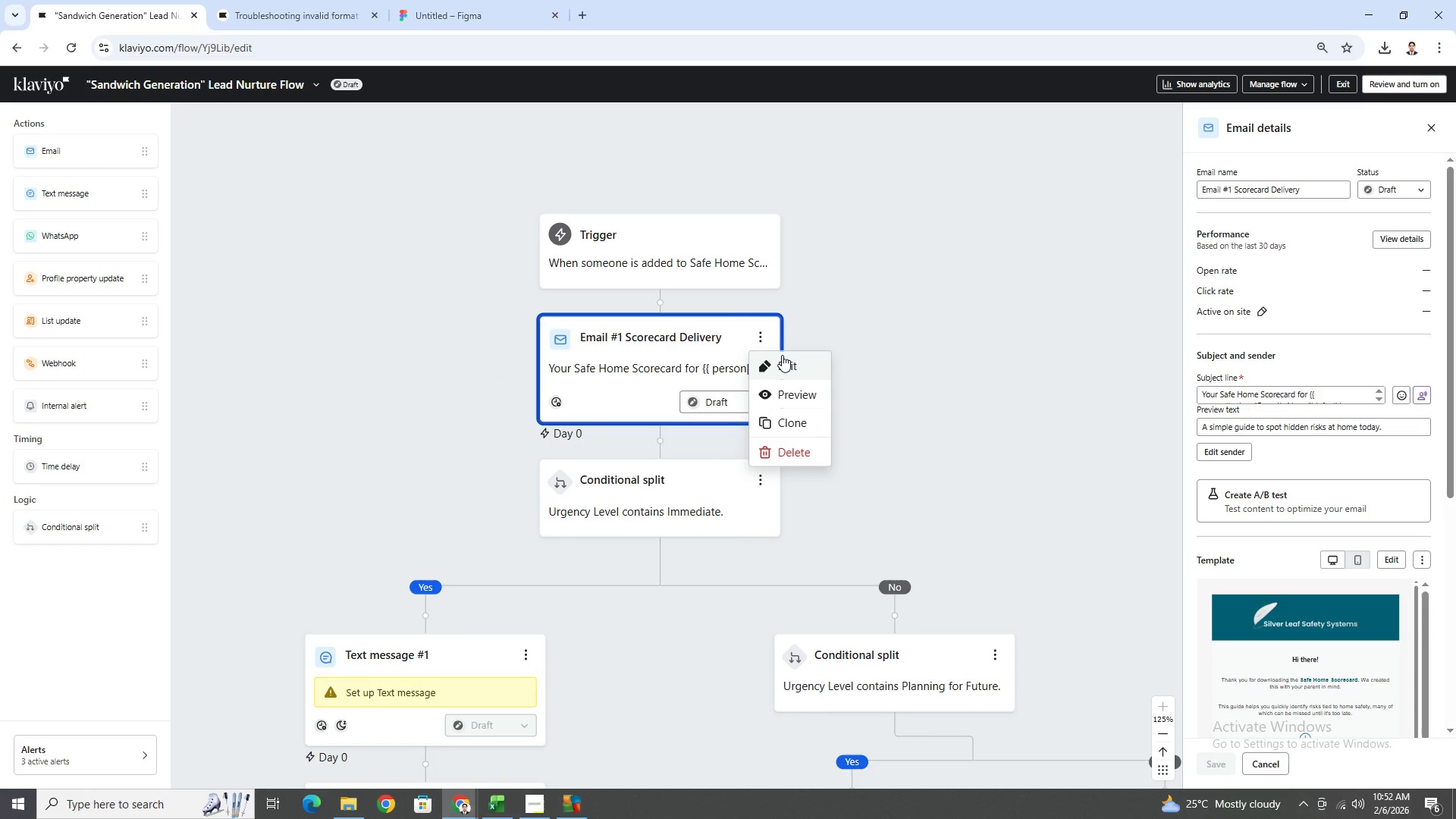 
left_click([783, 356])
 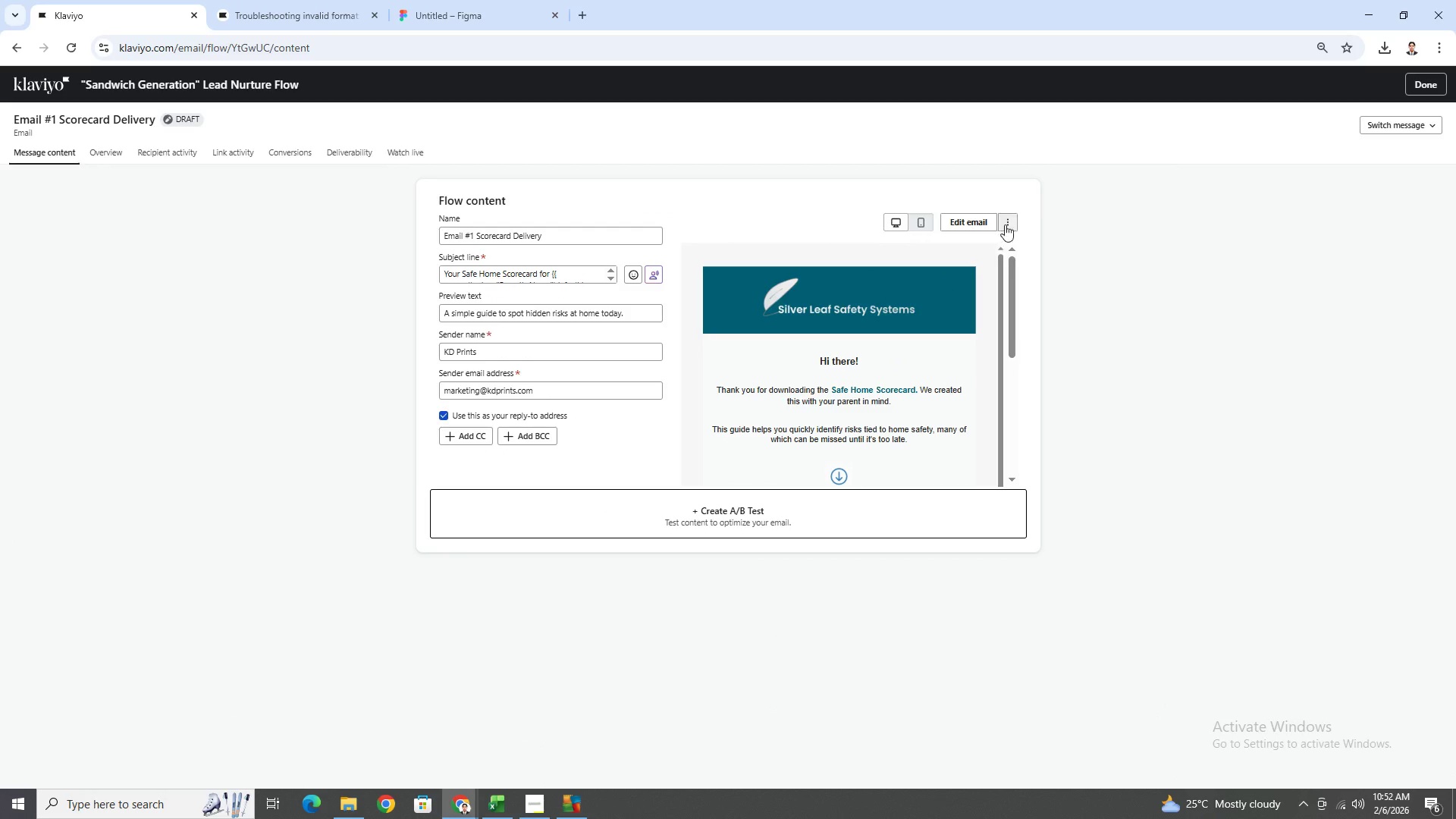 
left_click([1012, 218])
 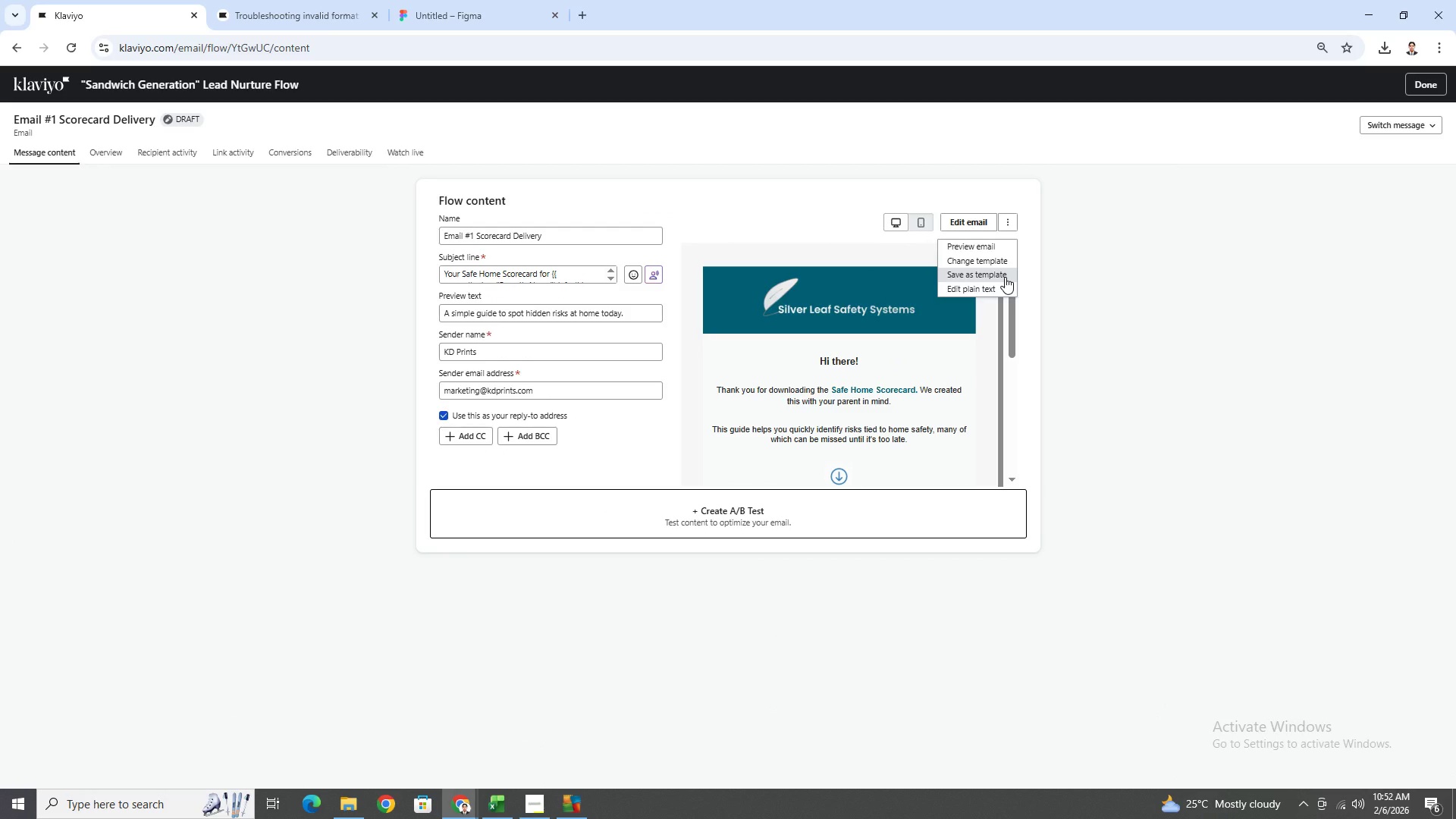 
left_click([1005, 277])
 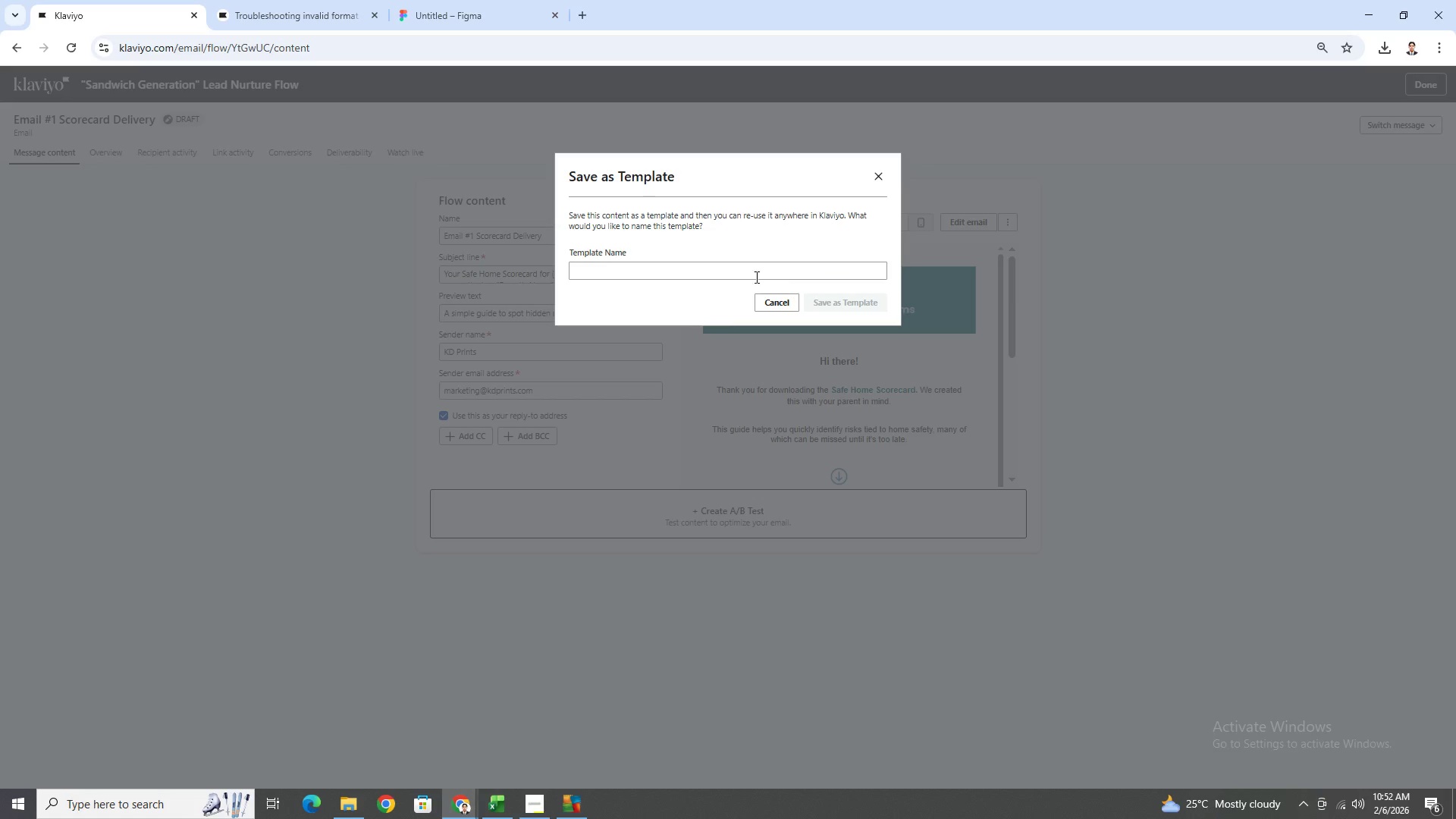 
left_click([730, 275])
 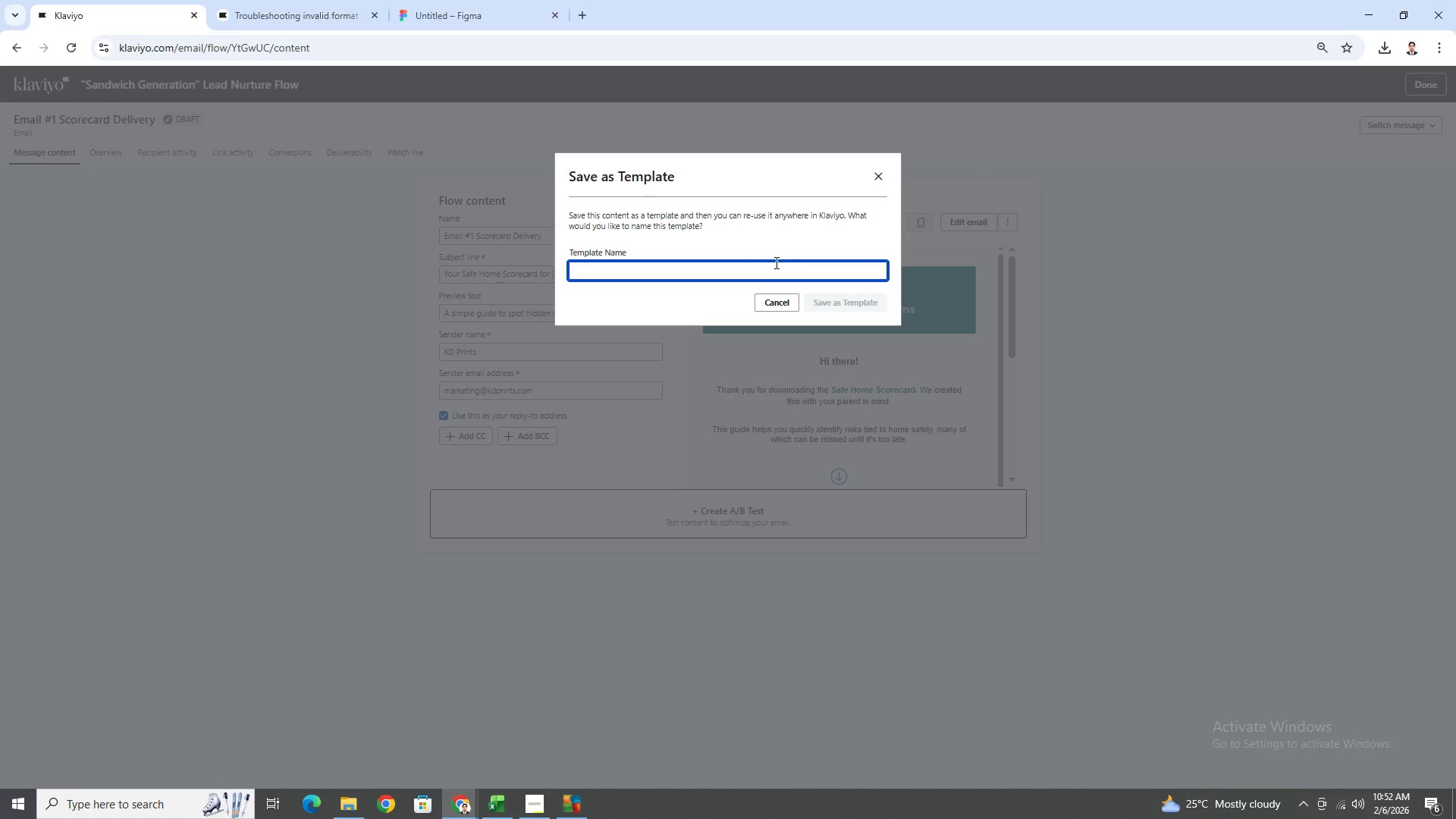 
type(SIlver)
 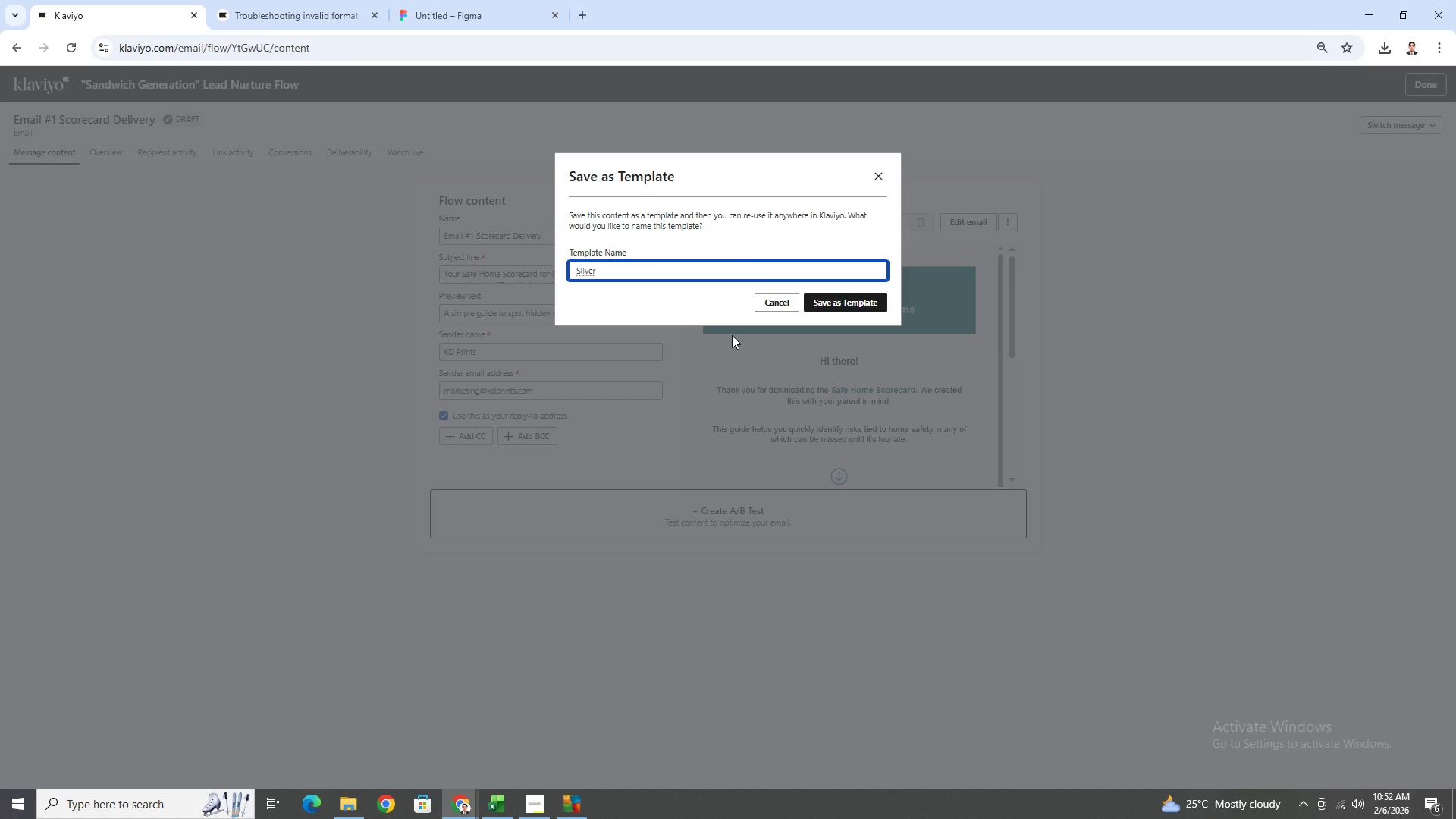 
key(Alt+AltLeft)
 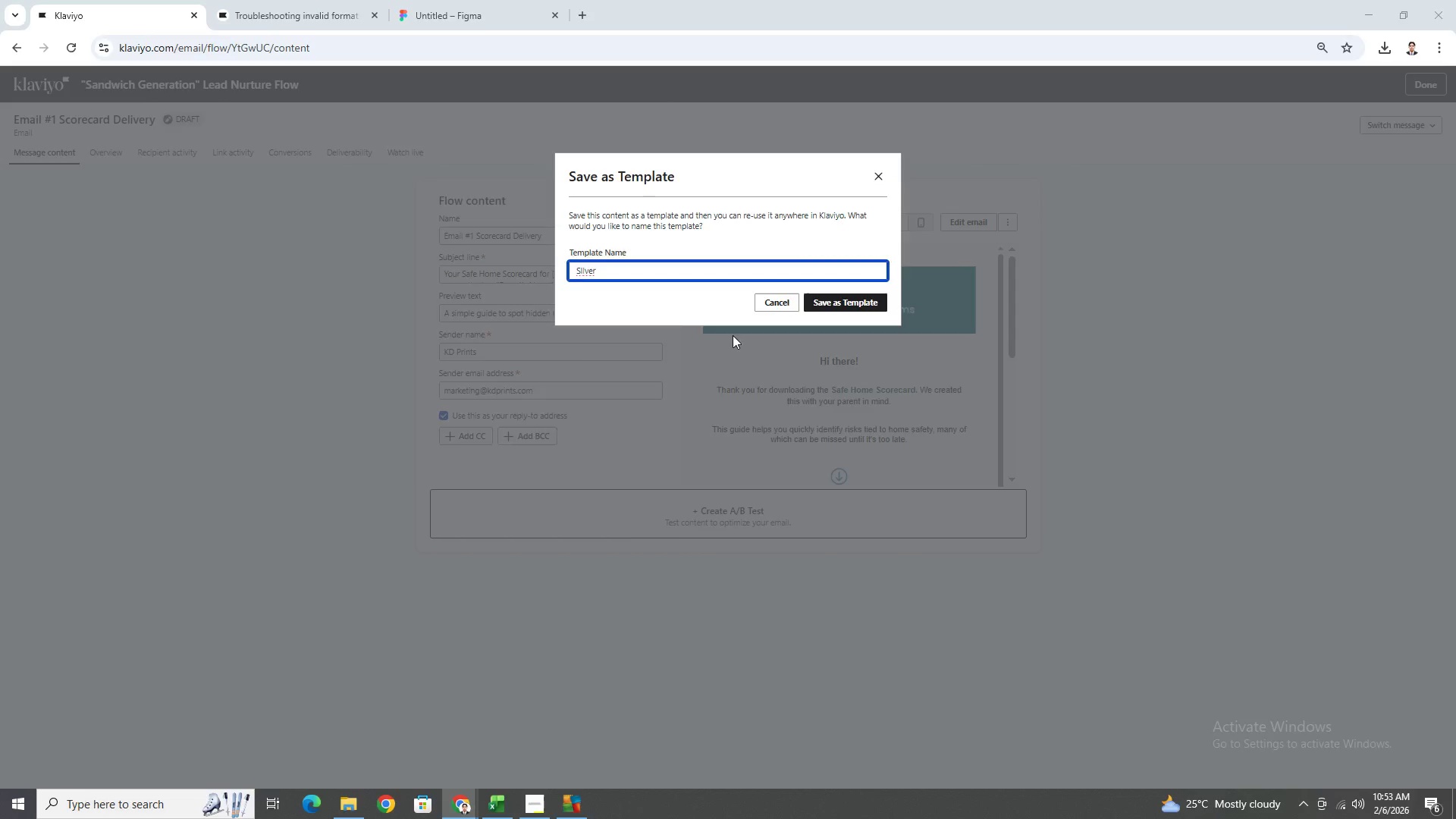 
key(Alt+Tab)